 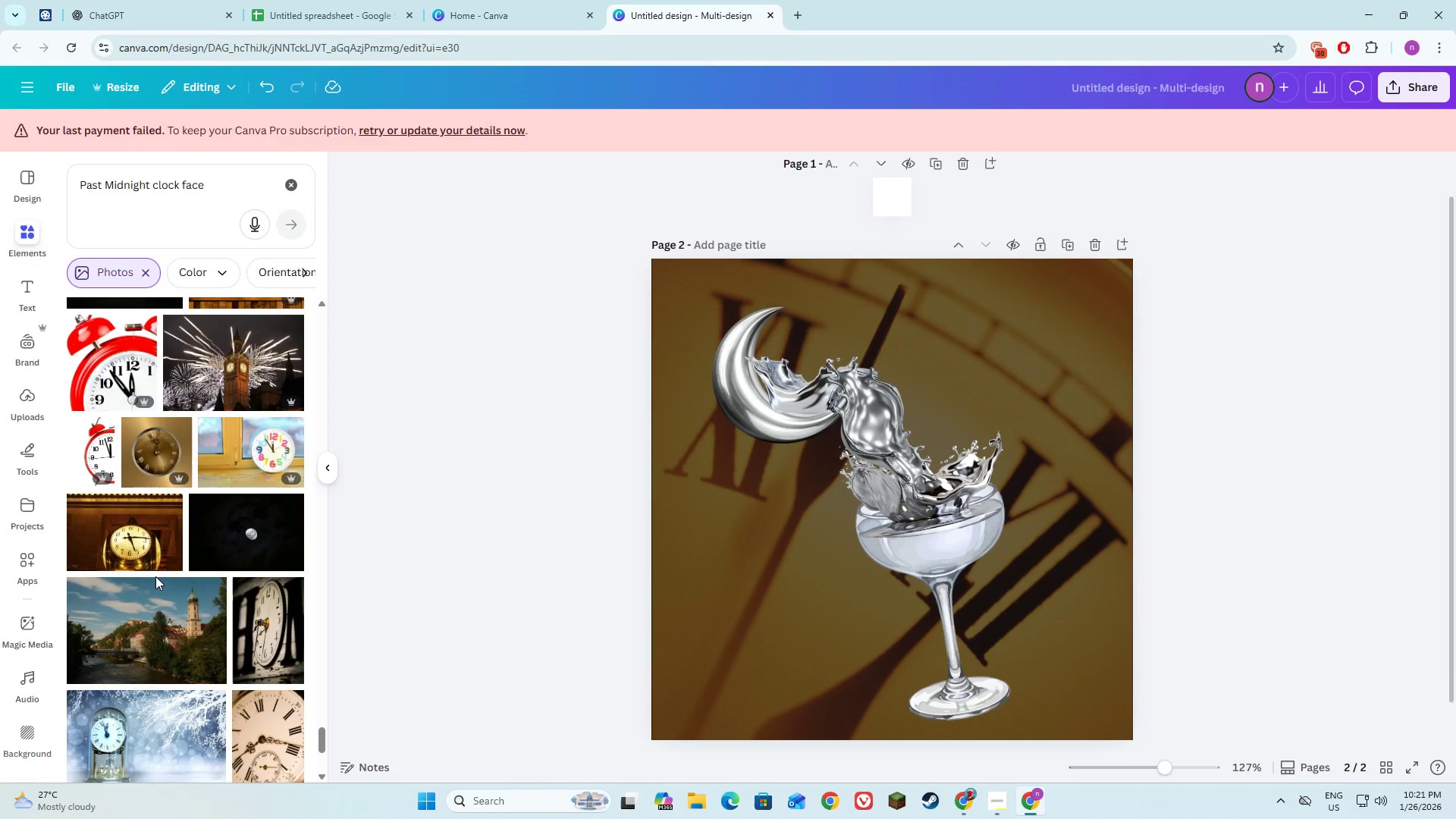 
scroll: coordinate [156, 576], scroll_direction: down, amount: 3.0
 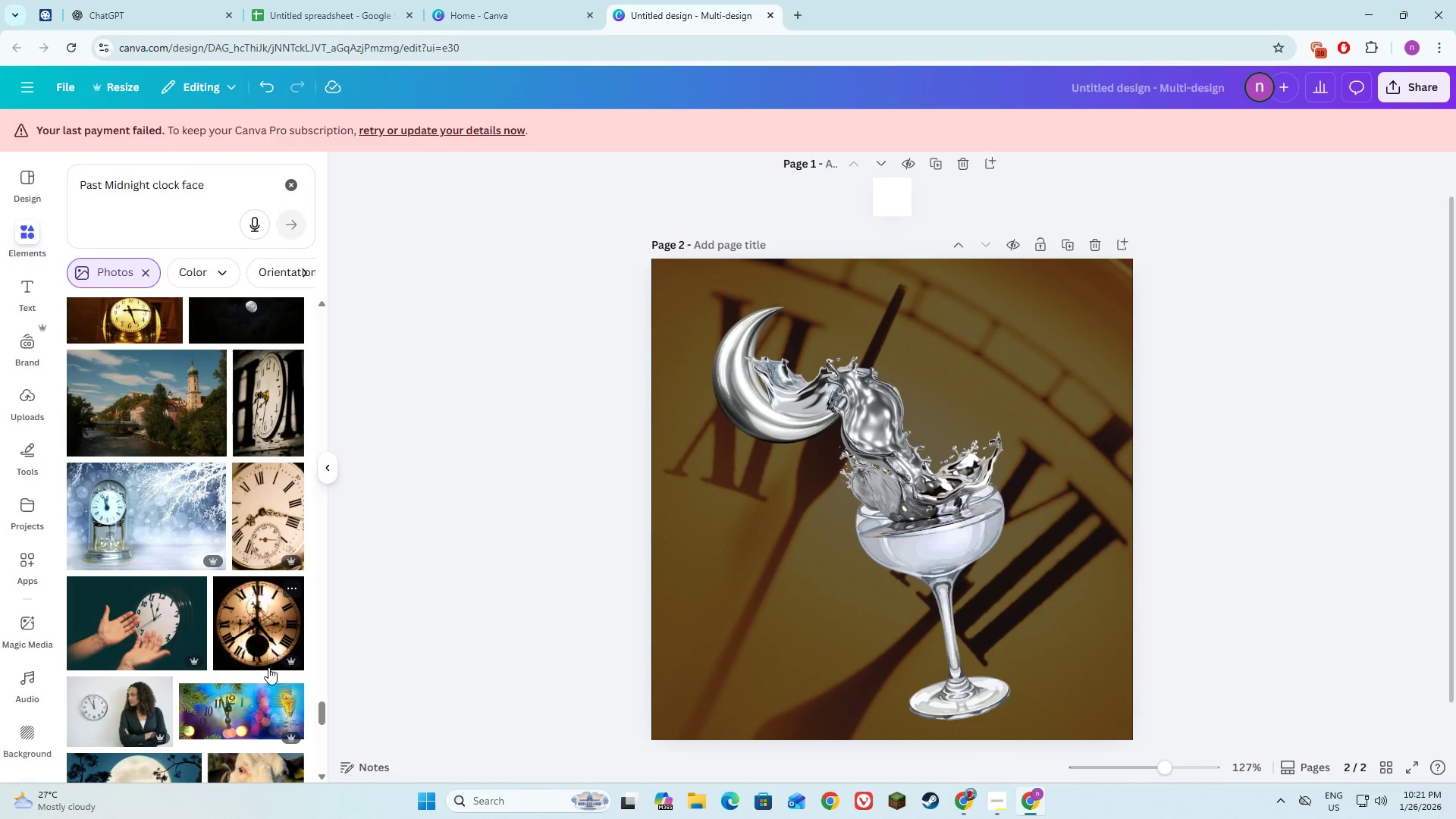 
left_click([741, 561])
 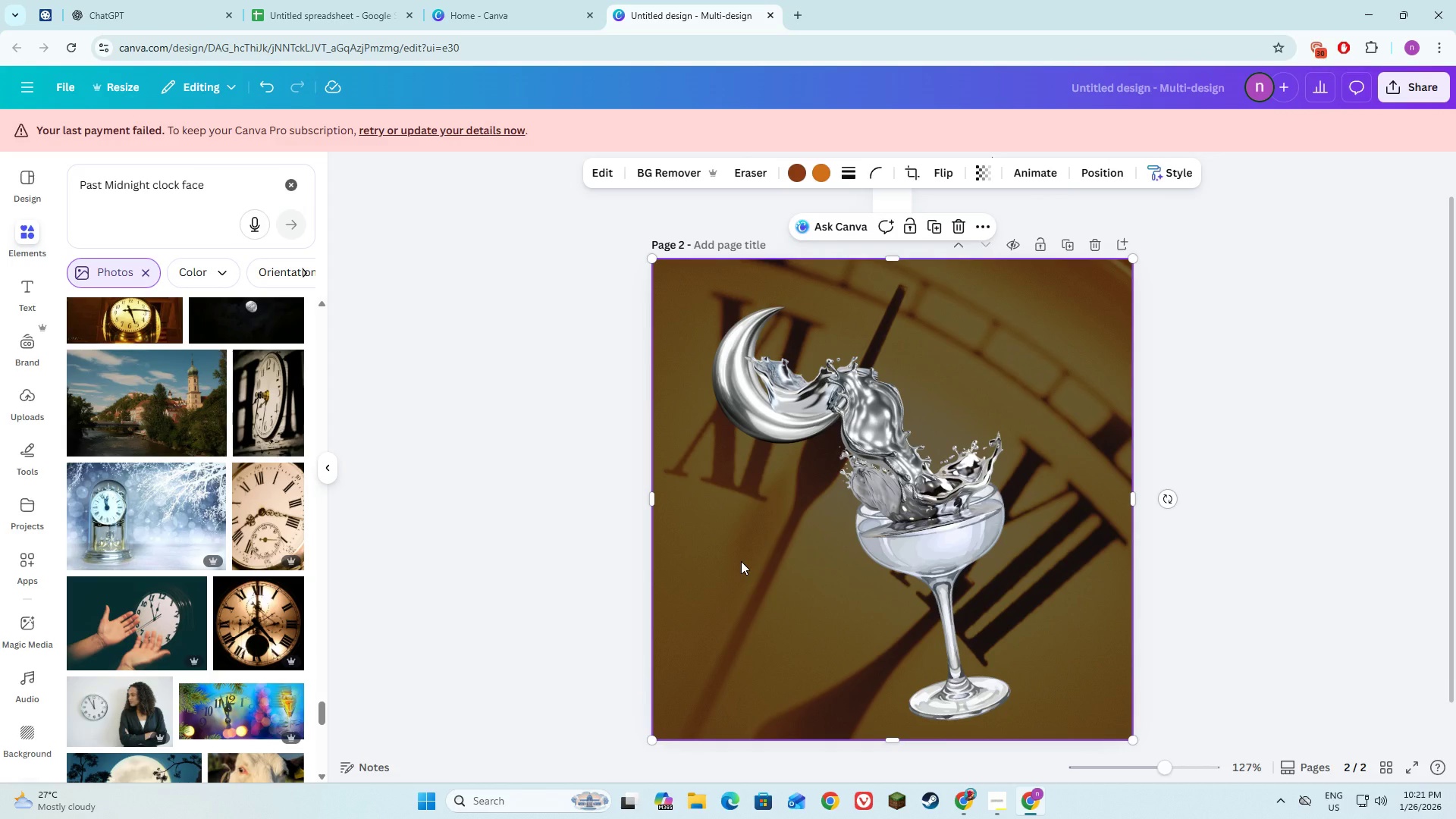 
key(Backspace)
 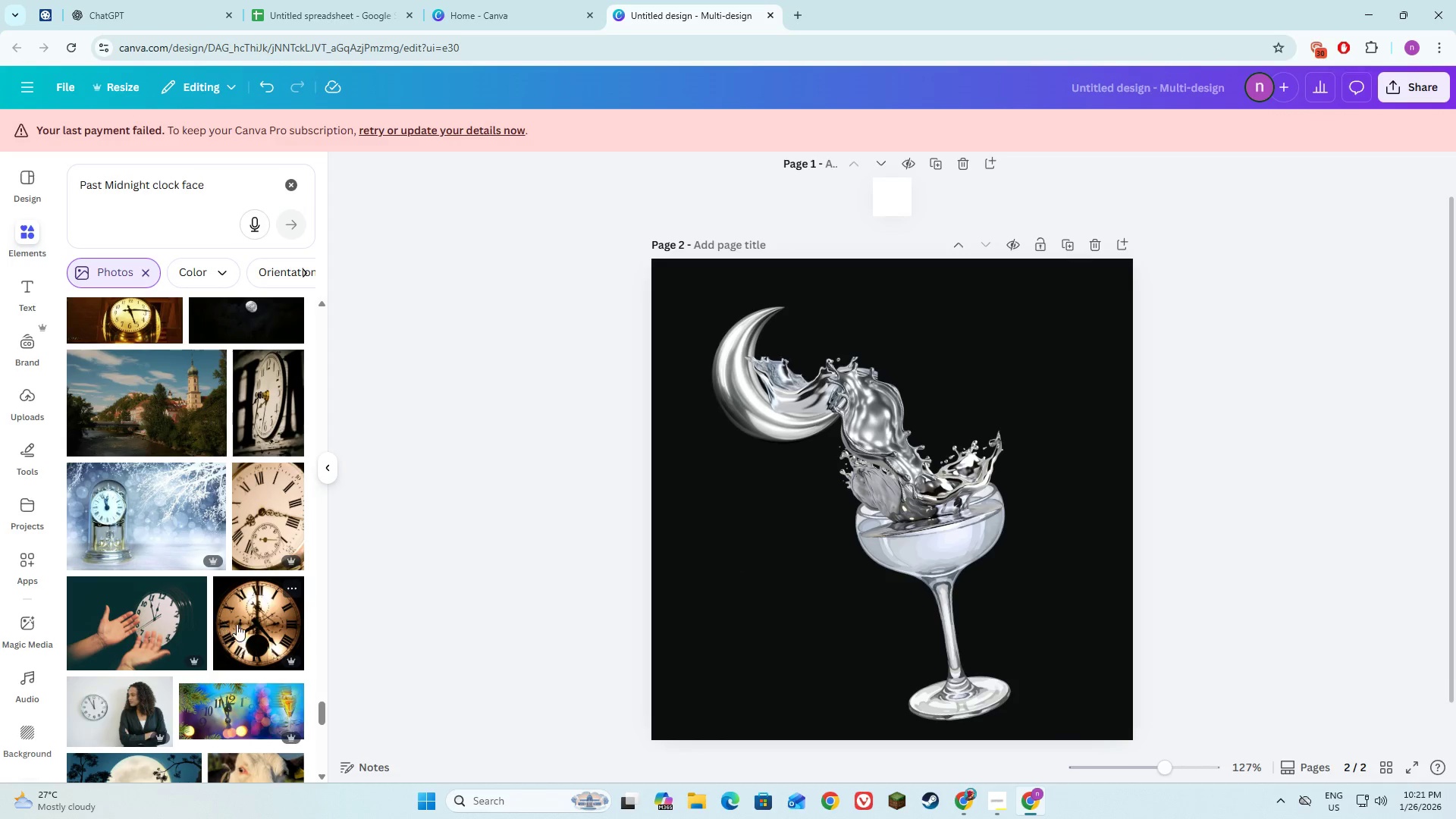 
left_click([240, 624])
 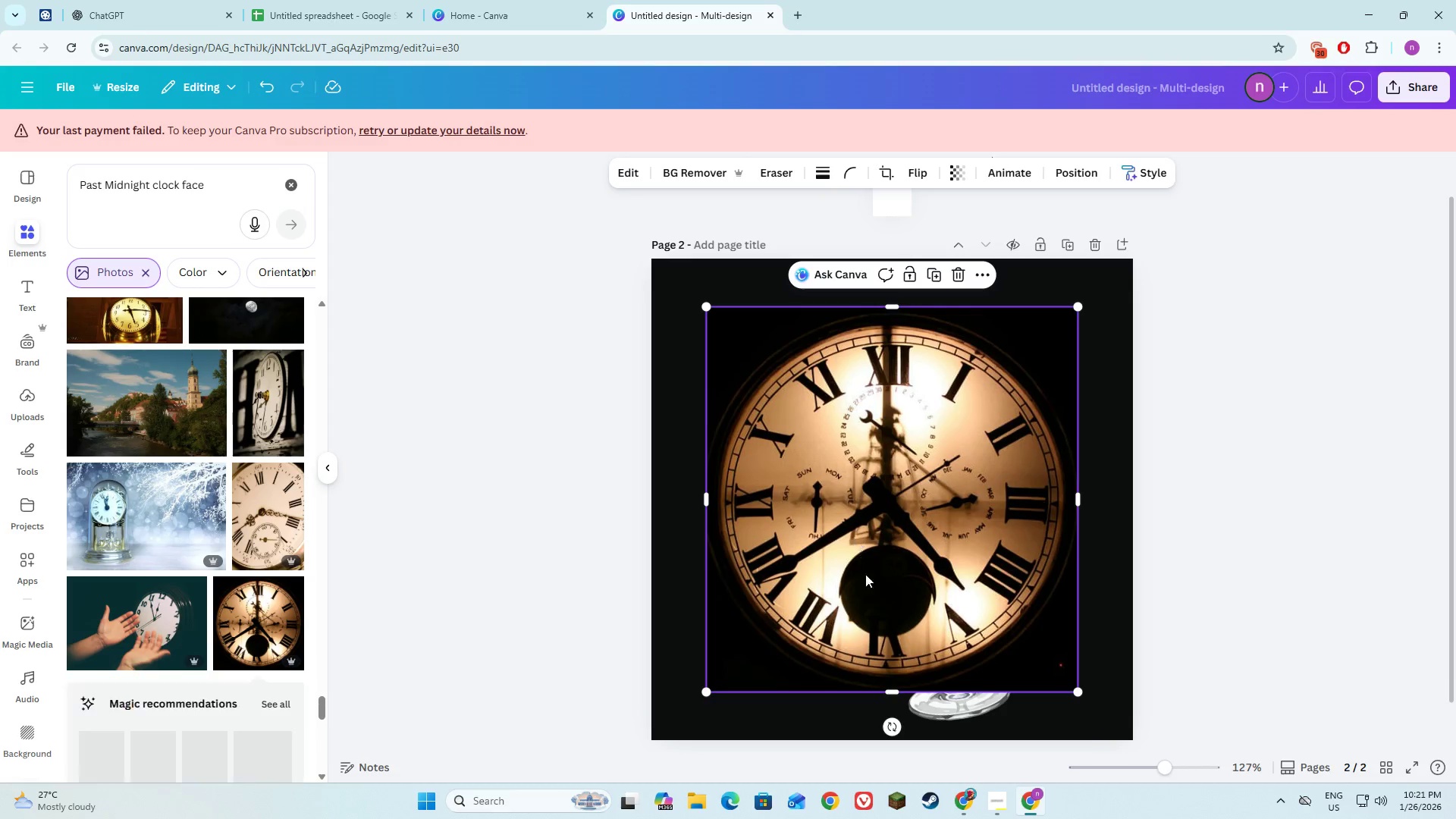 
left_click_drag(start_coordinate=[873, 596], to_coordinate=[821, 550])
 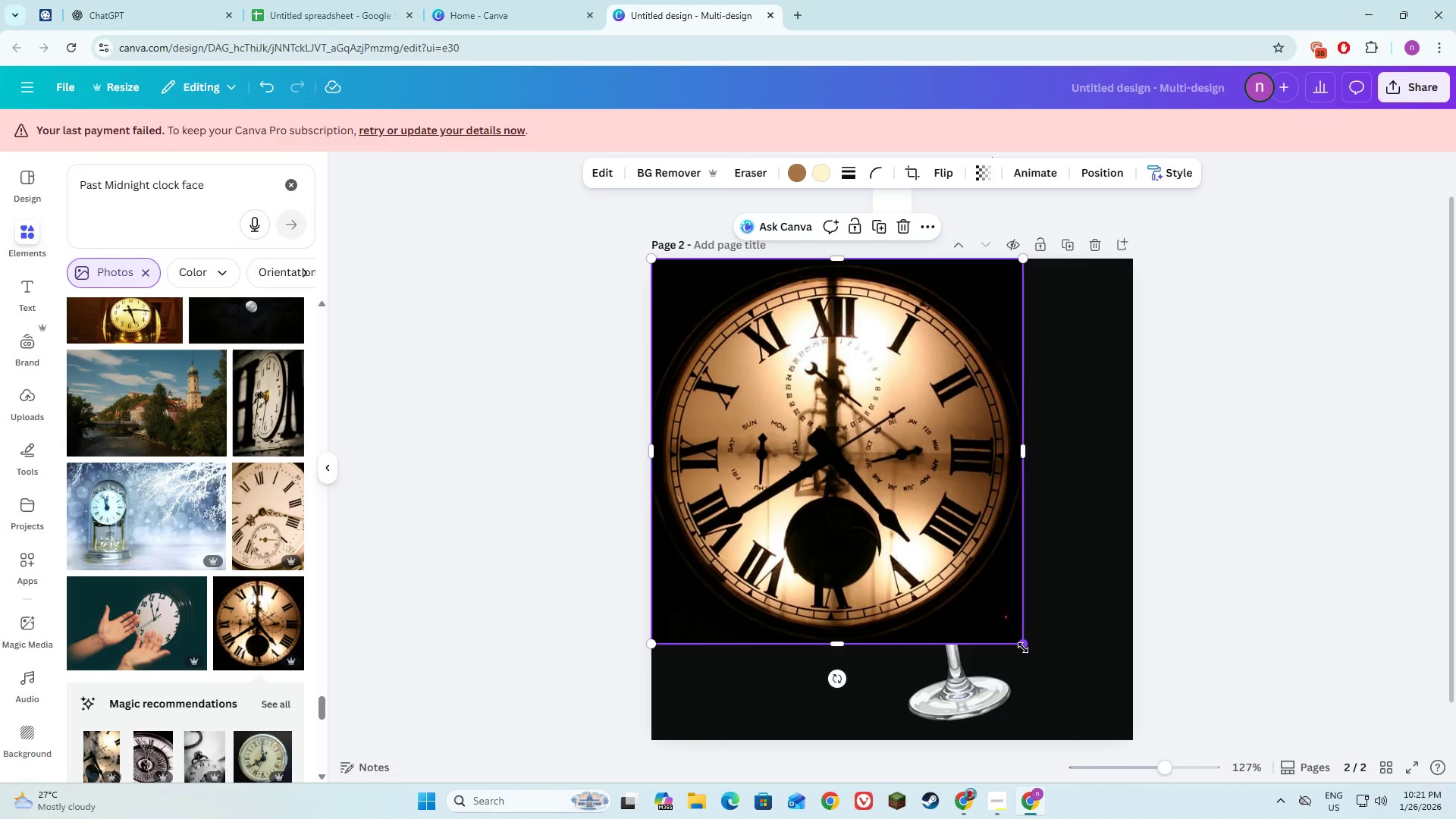 
left_click_drag(start_coordinate=[1022, 647], to_coordinate=[1144, 748])
 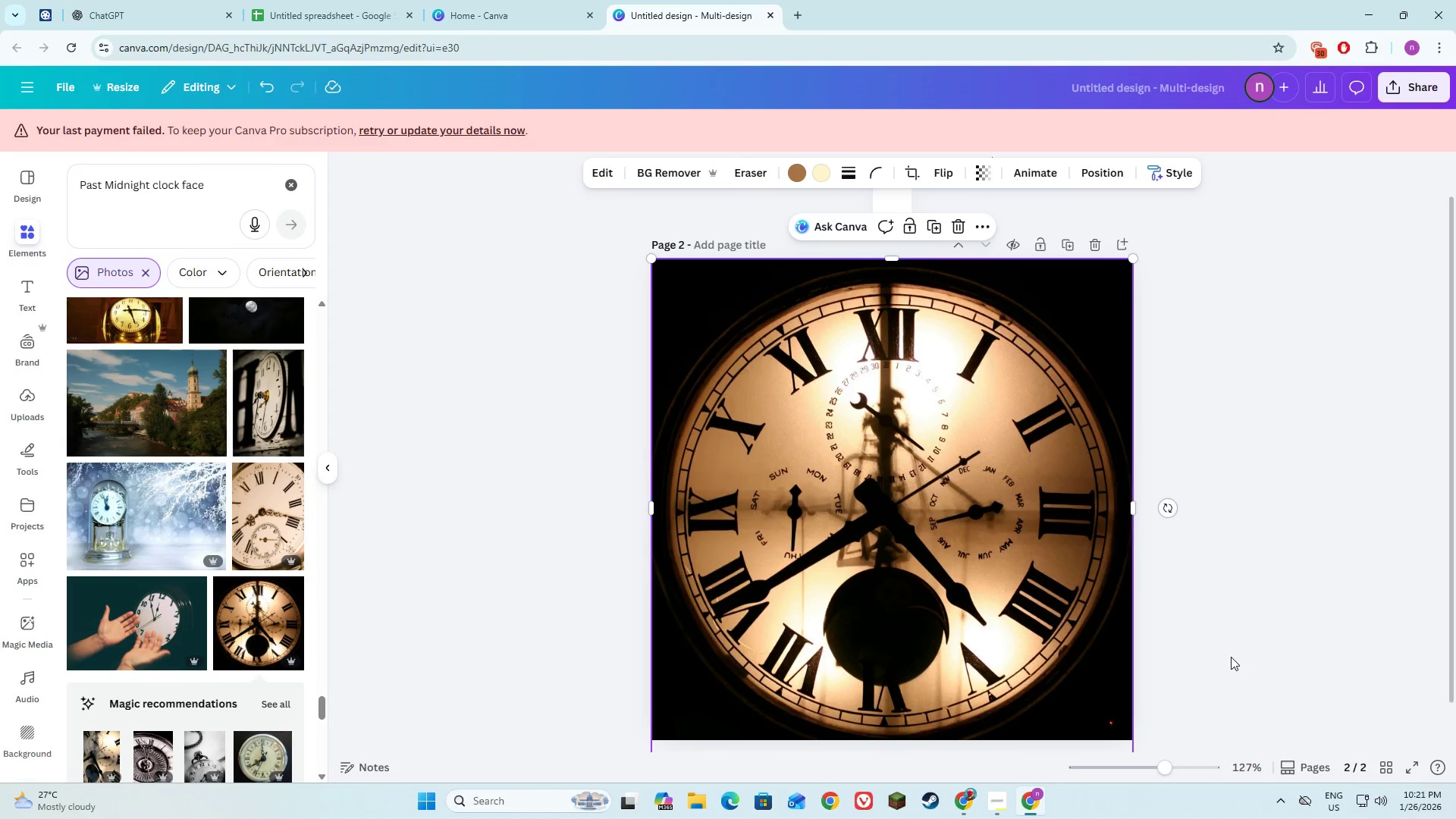 
left_click([1231, 657])
 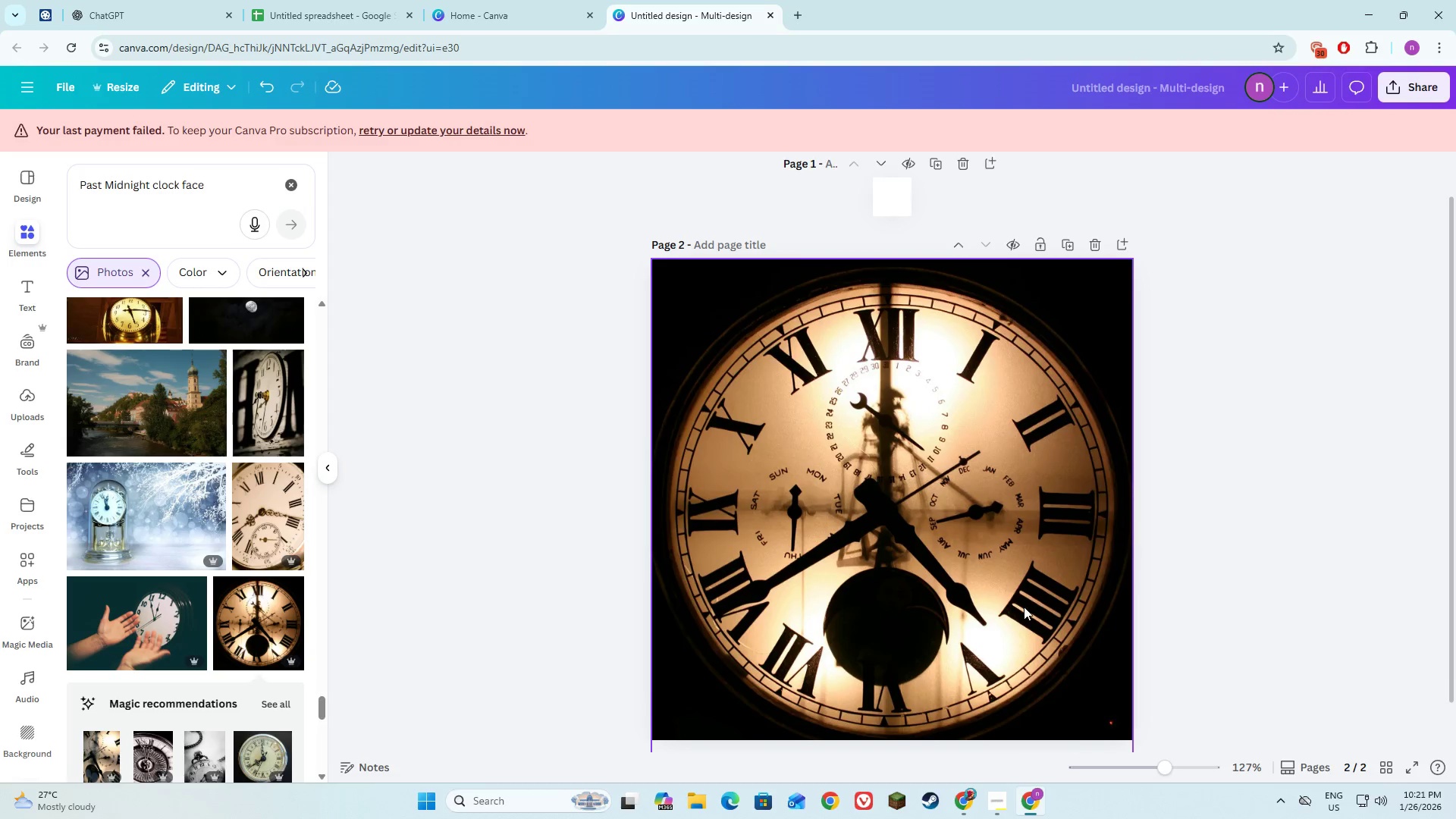 
left_click_drag(start_coordinate=[1023, 607], to_coordinate=[1021, 600])
 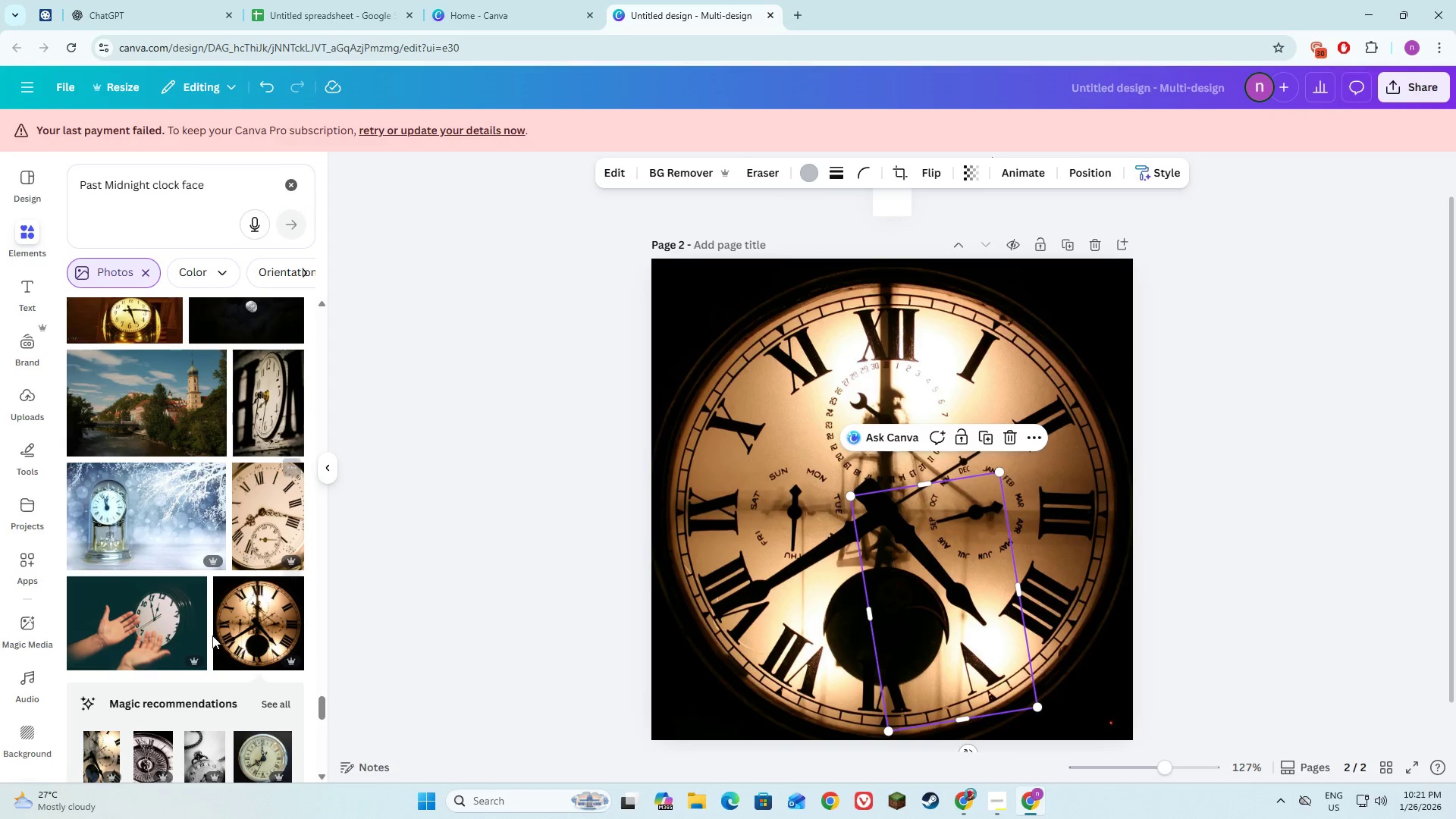 
scroll: coordinate [214, 640], scroll_direction: down, amount: 18.0
 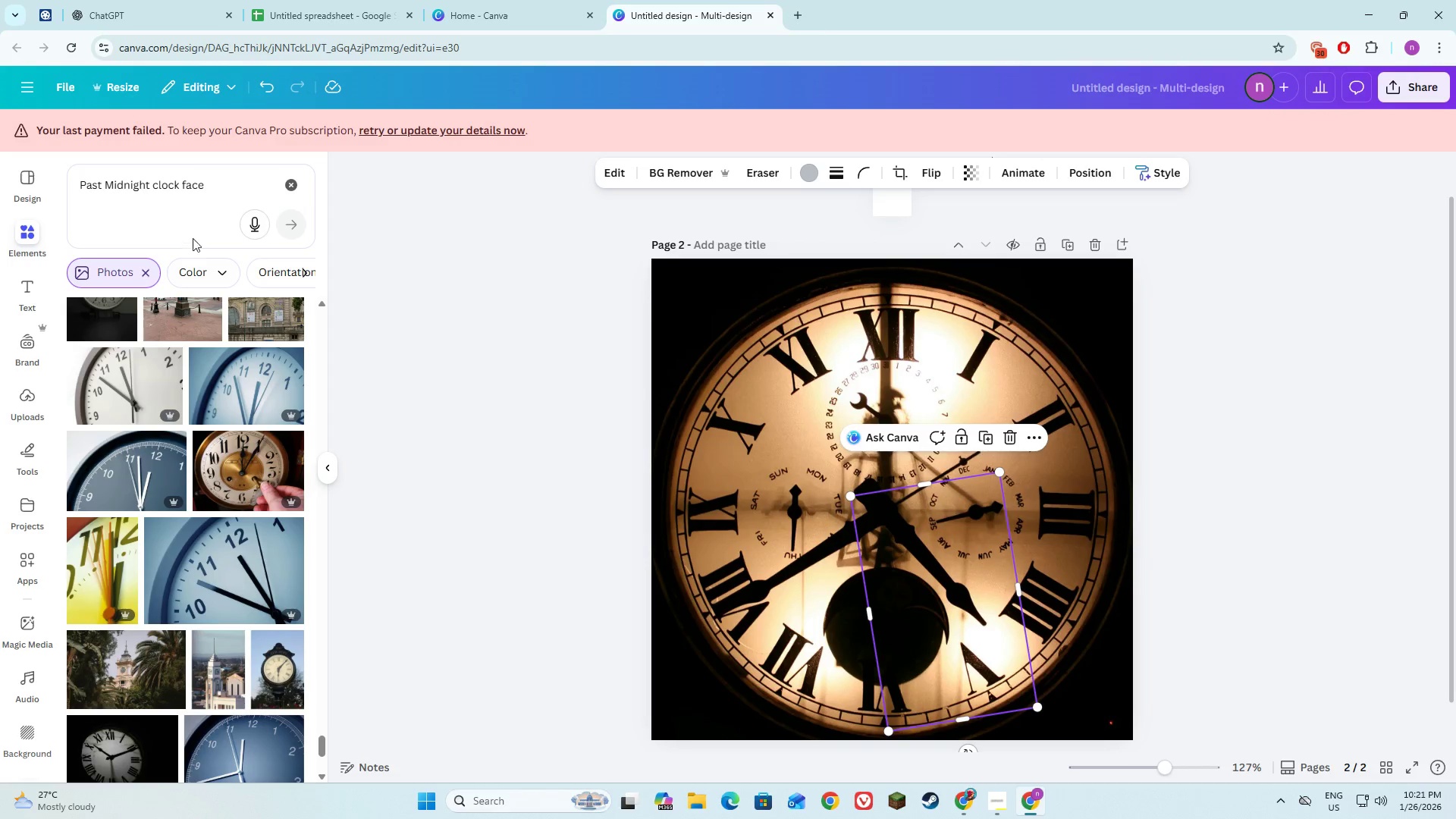 
left_click([215, 190])
 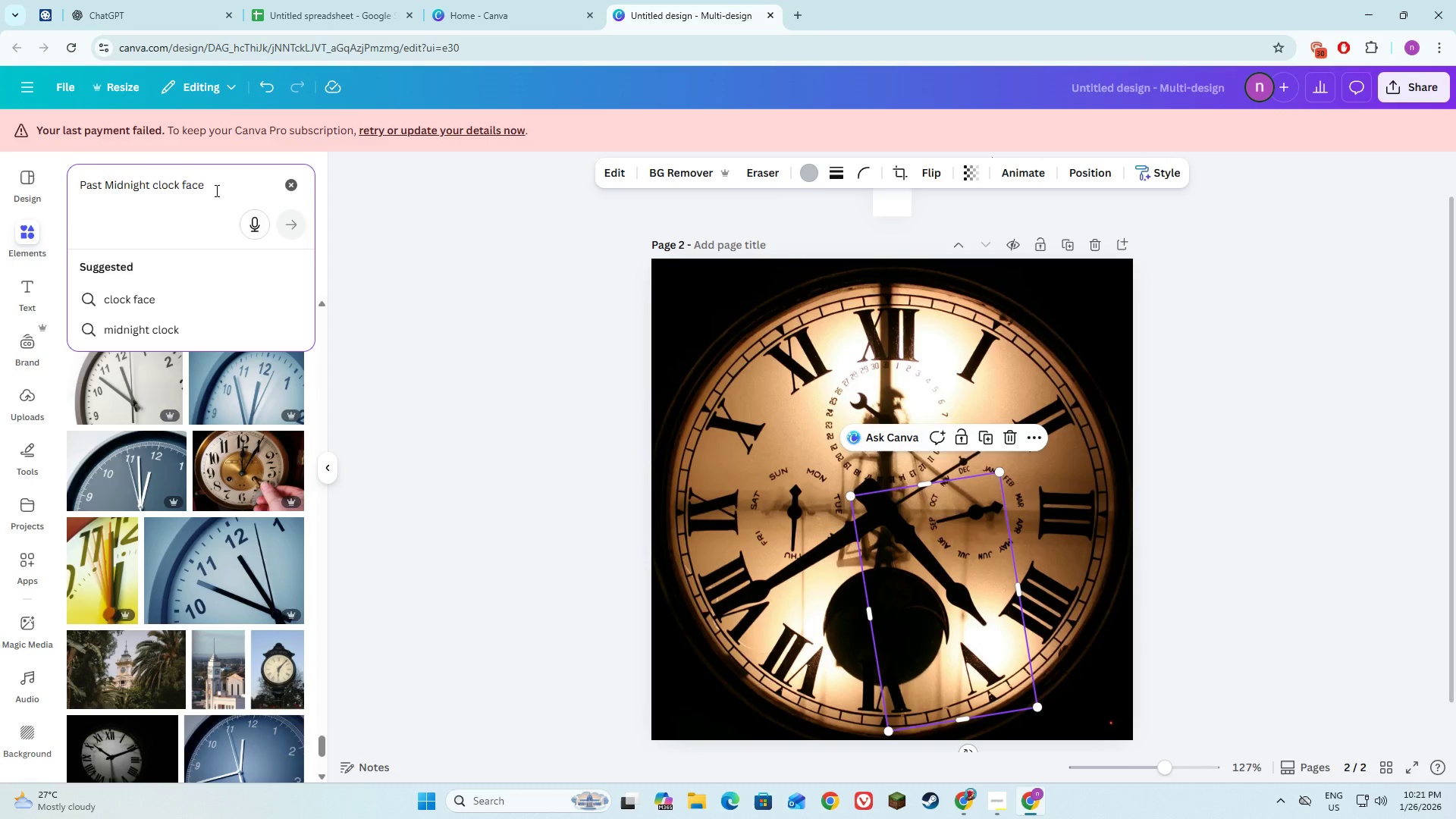 
type( Met)
key(Backspace)
key(Backspace)
key(Backspace)
type(platinum silver)
 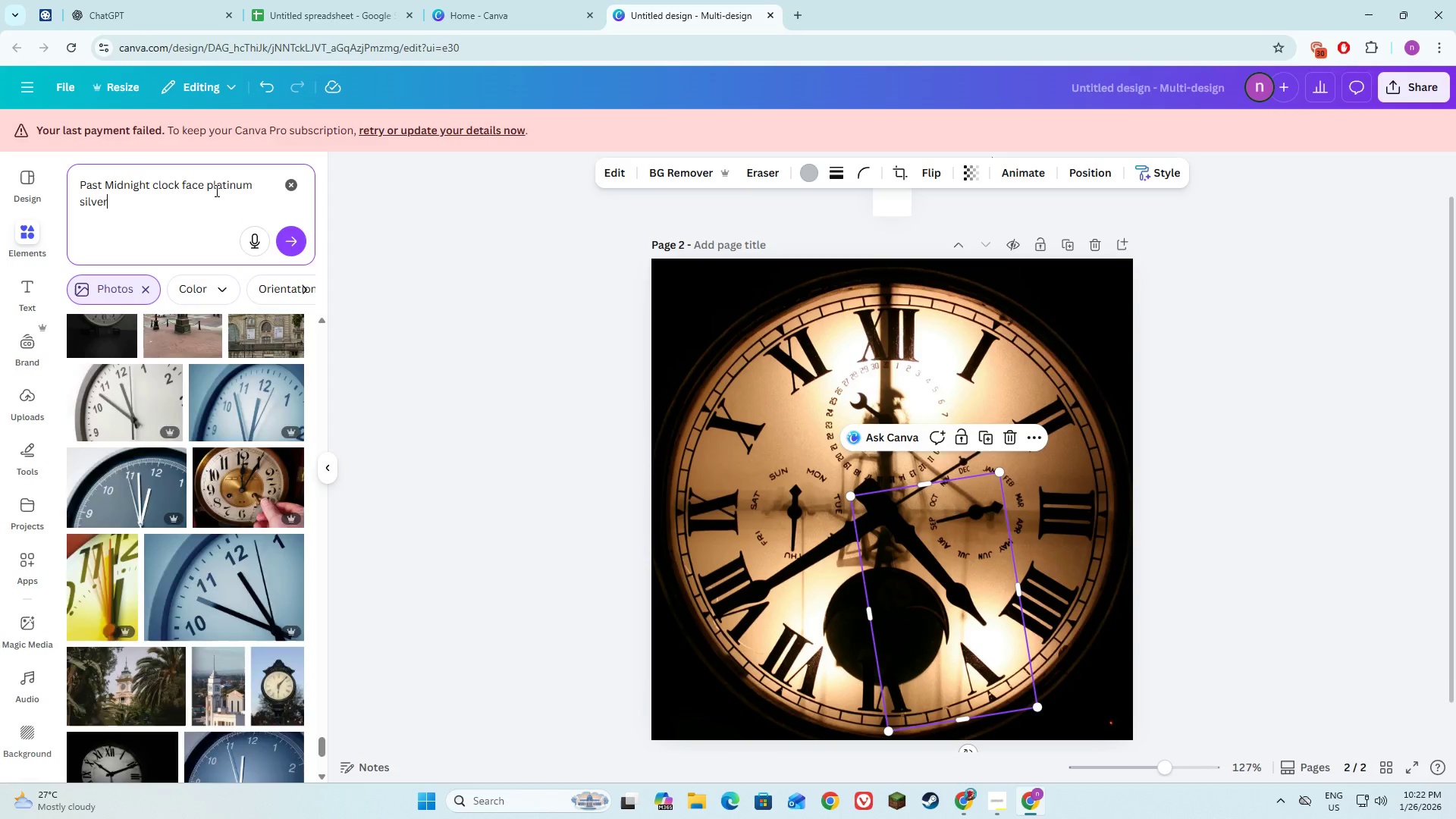 
key(Enter)
 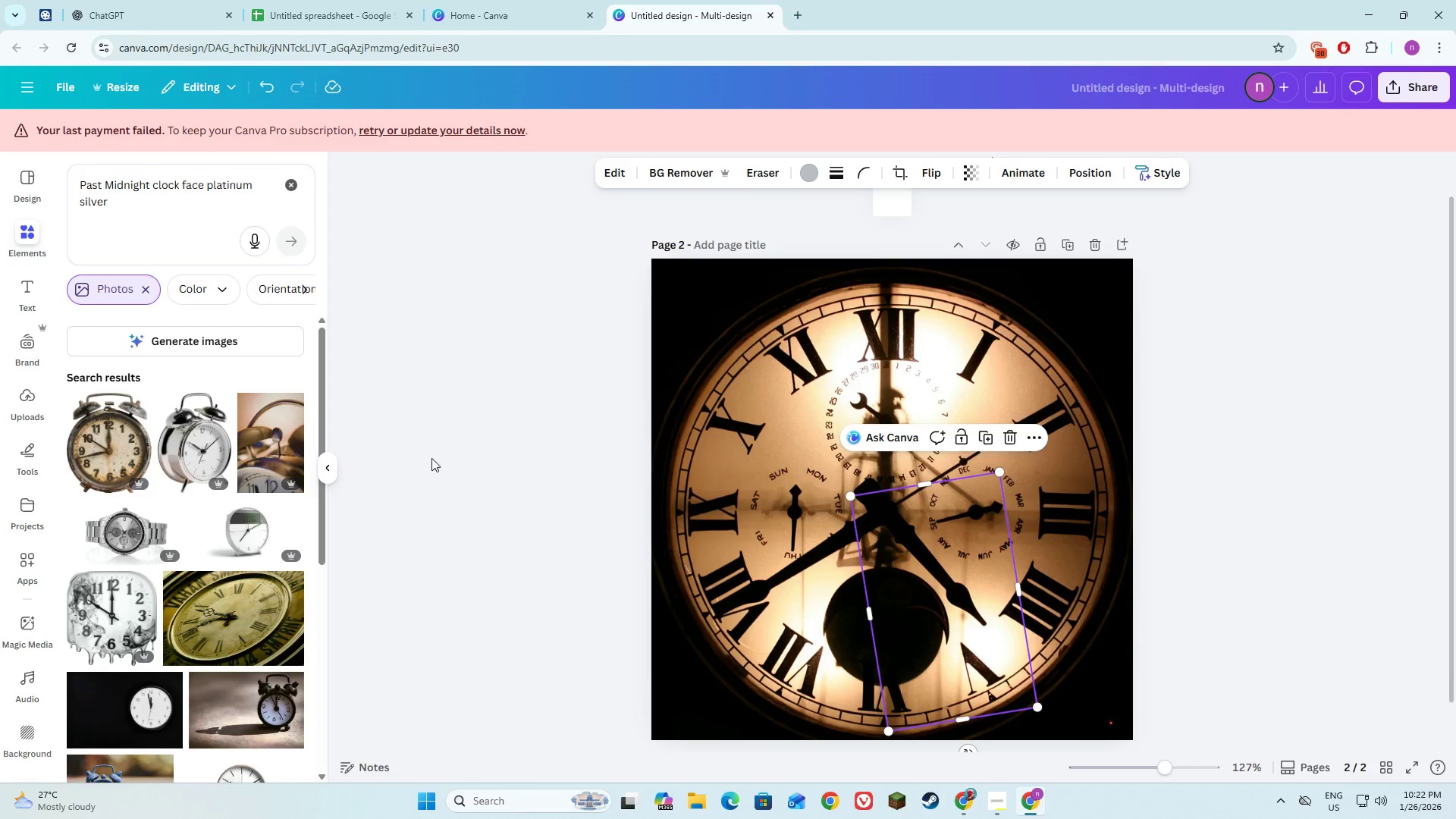 
left_click([702, 545])
 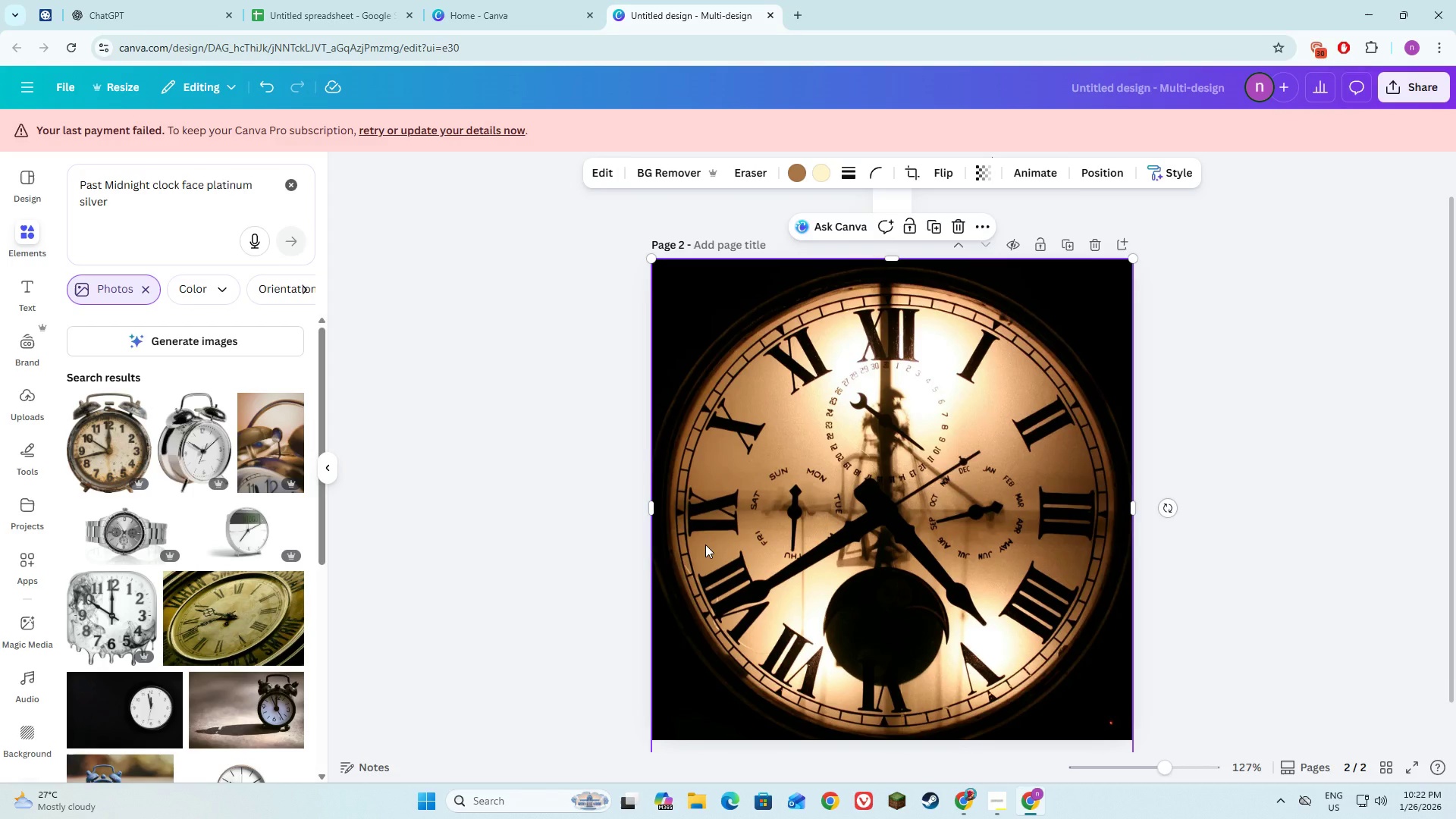 
key(Backspace)
 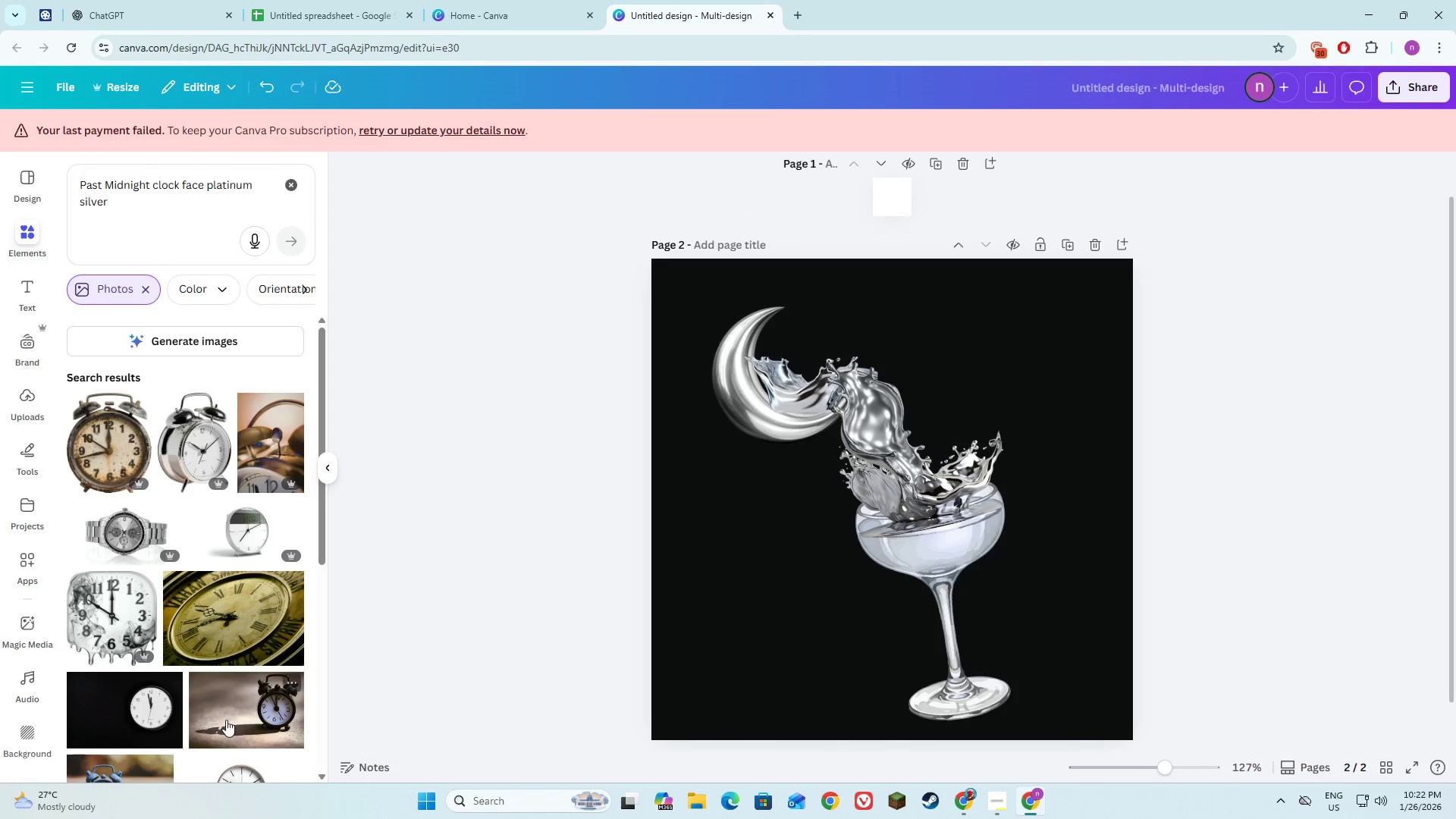 
scroll: coordinate [243, 682], scroll_direction: down, amount: 14.0
 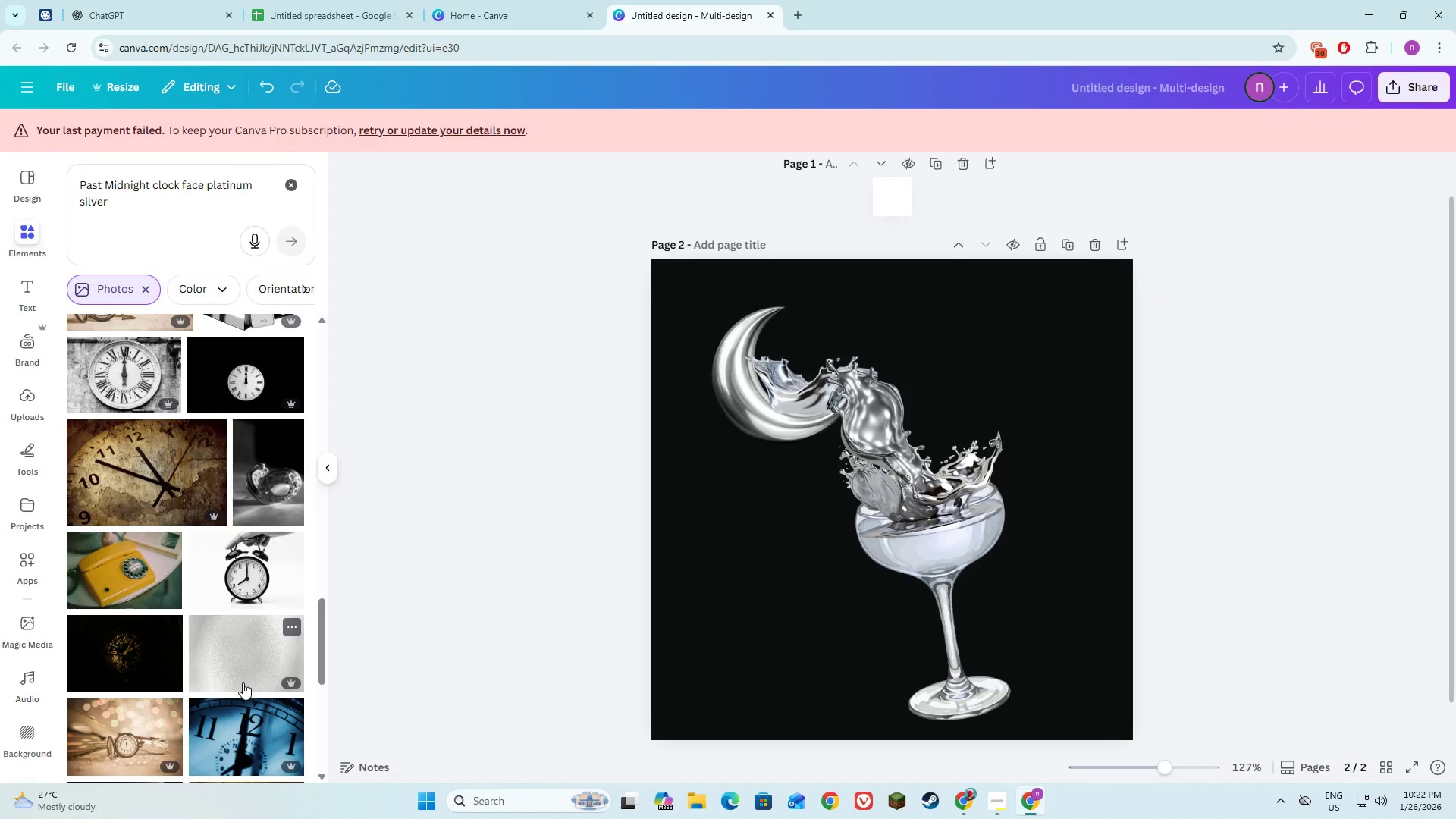 
scroll: coordinate [243, 682], scroll_direction: down, amount: 2.0
 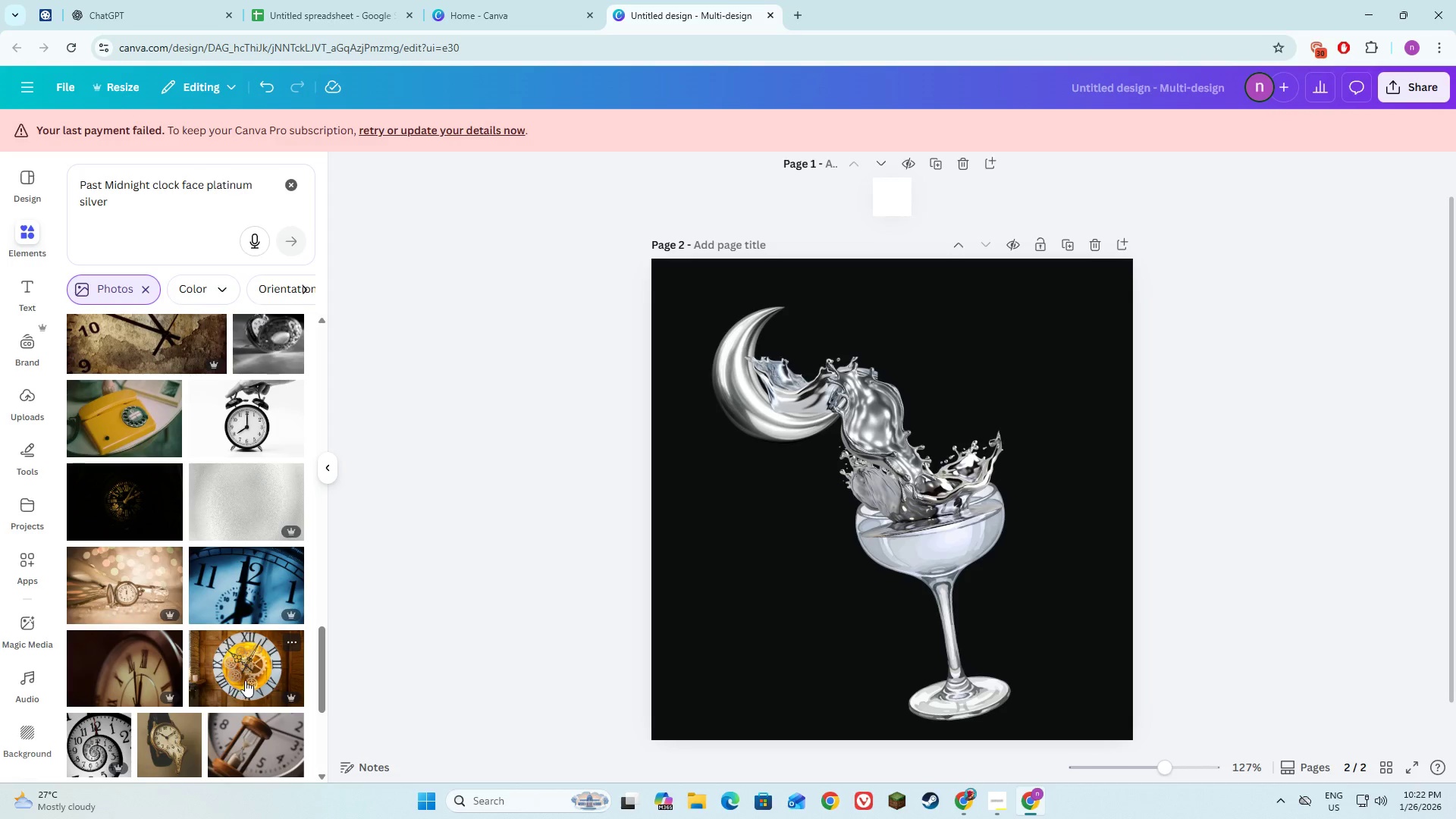 
left_click([376, 666])
 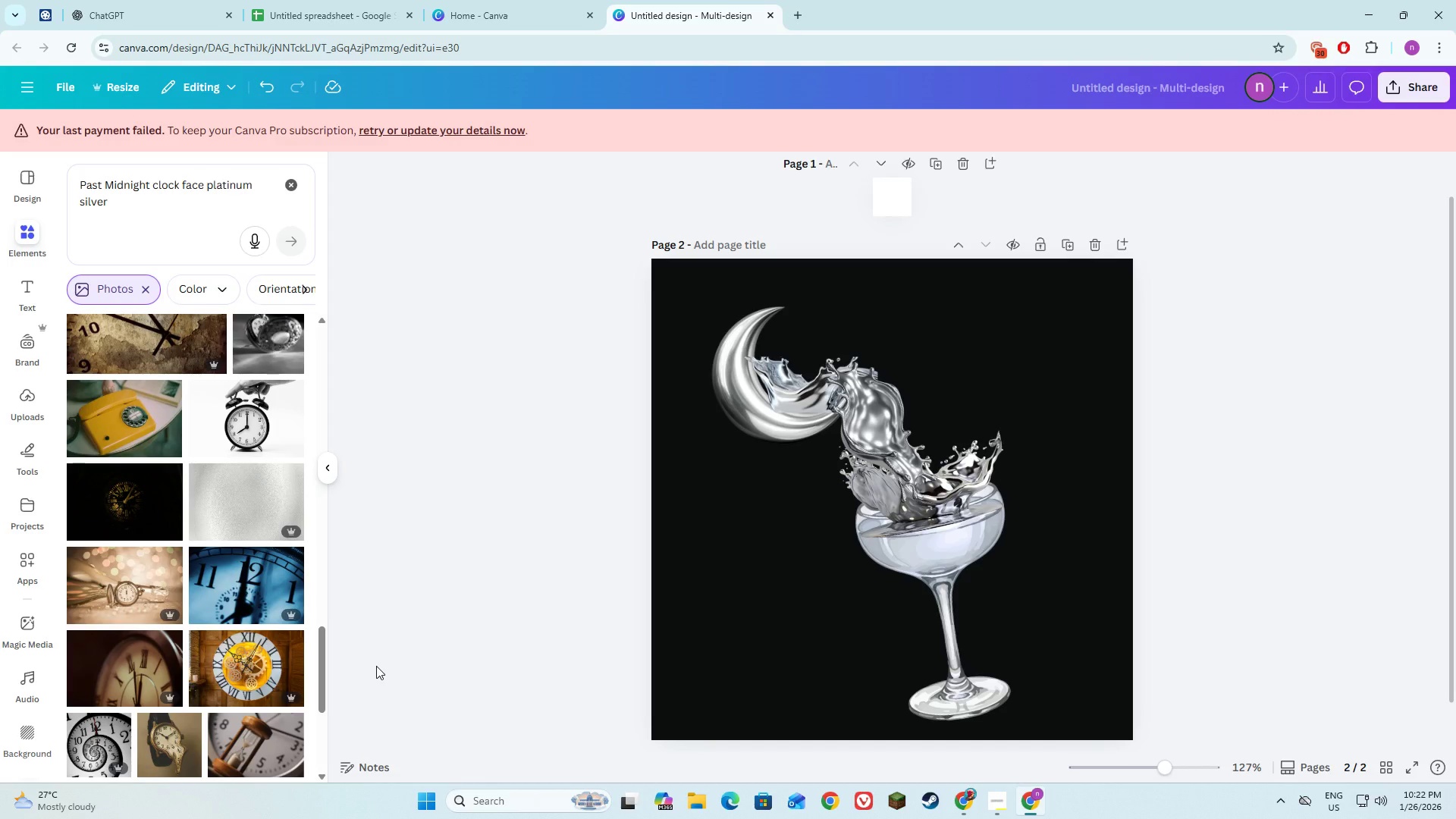 
key(Control+Z)
 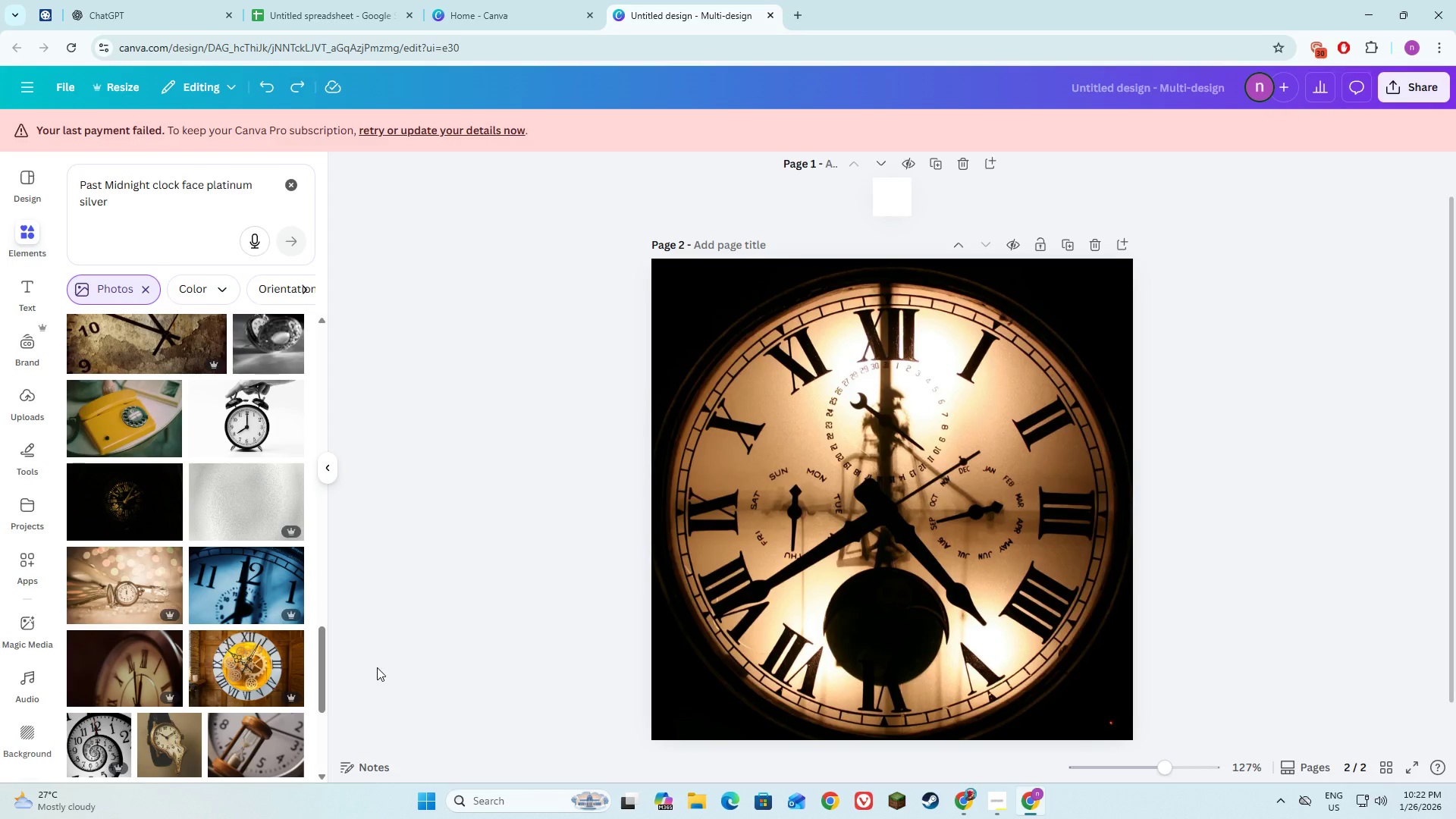 
key(Control+Z)
 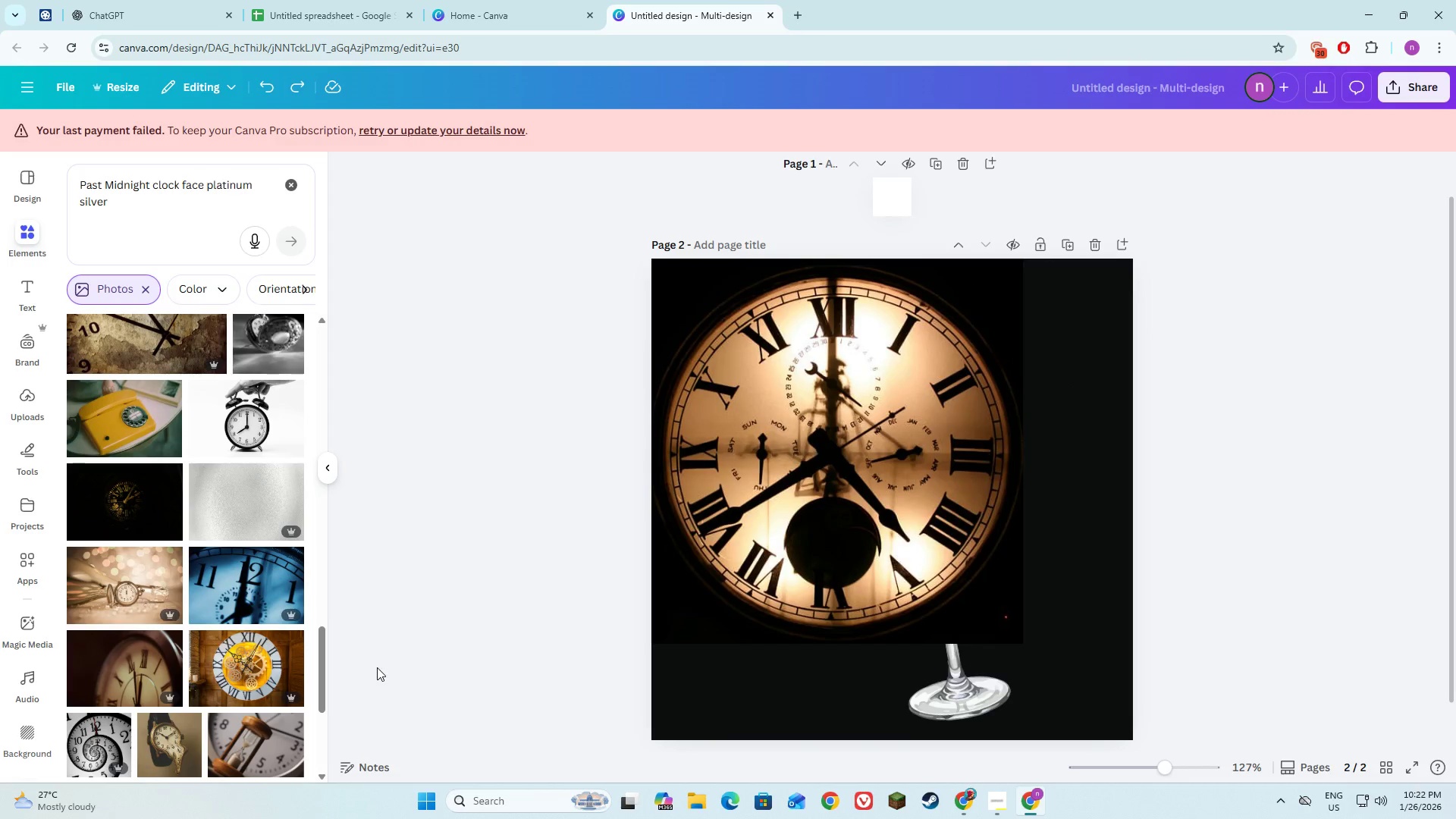 
key(Control+Z)
 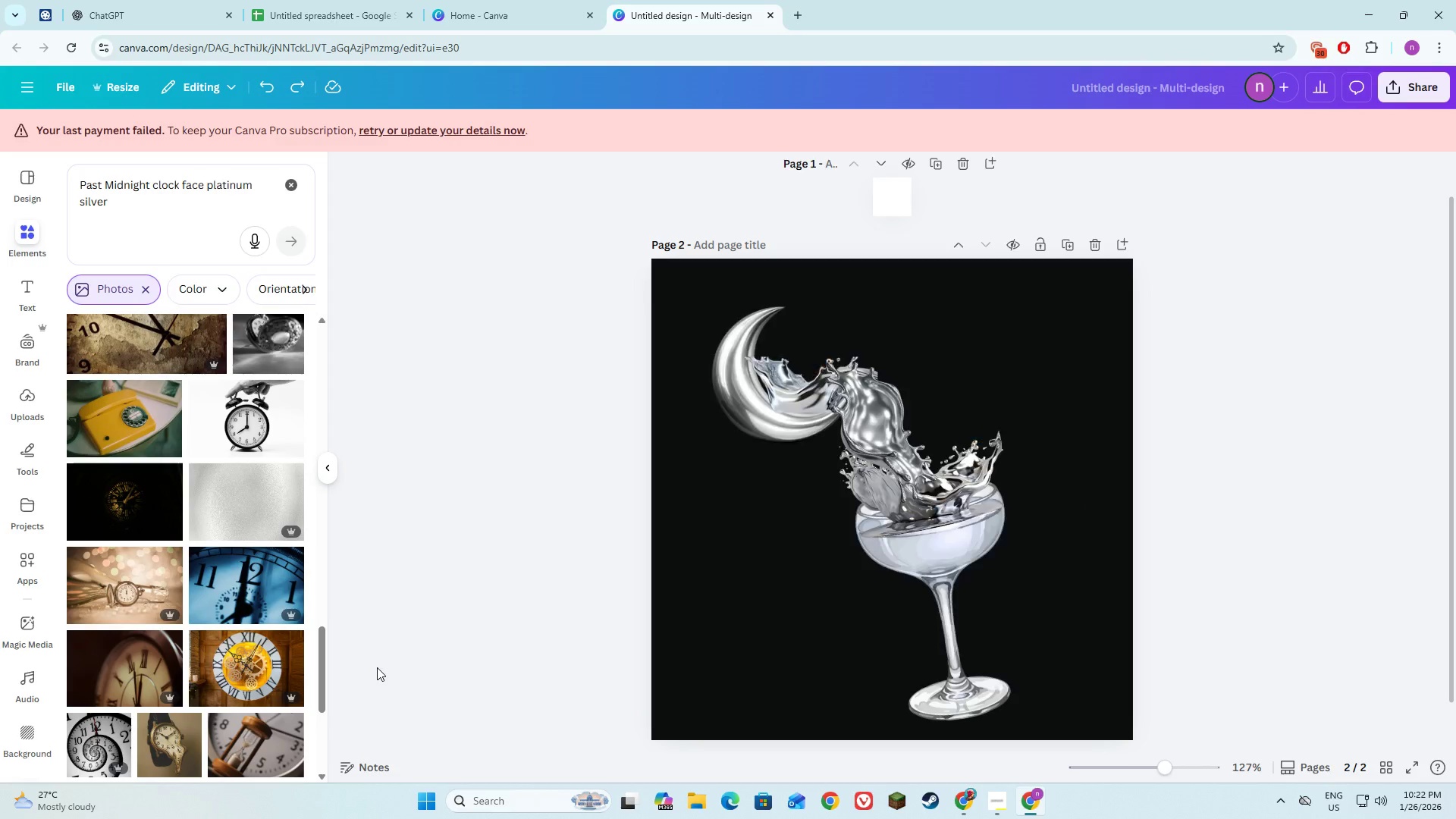 
key(Control+Z)
 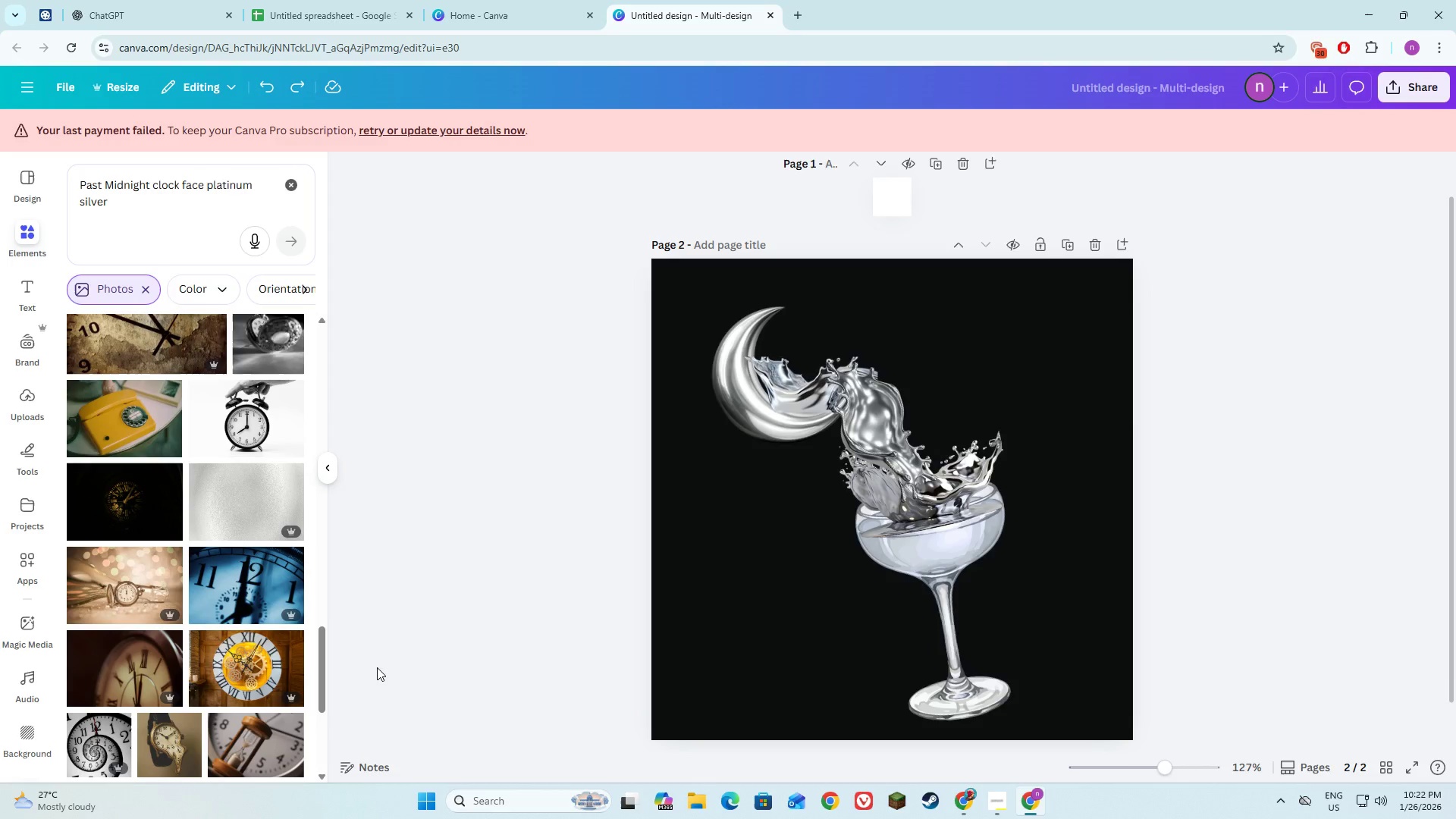 
key(Control+Z)
 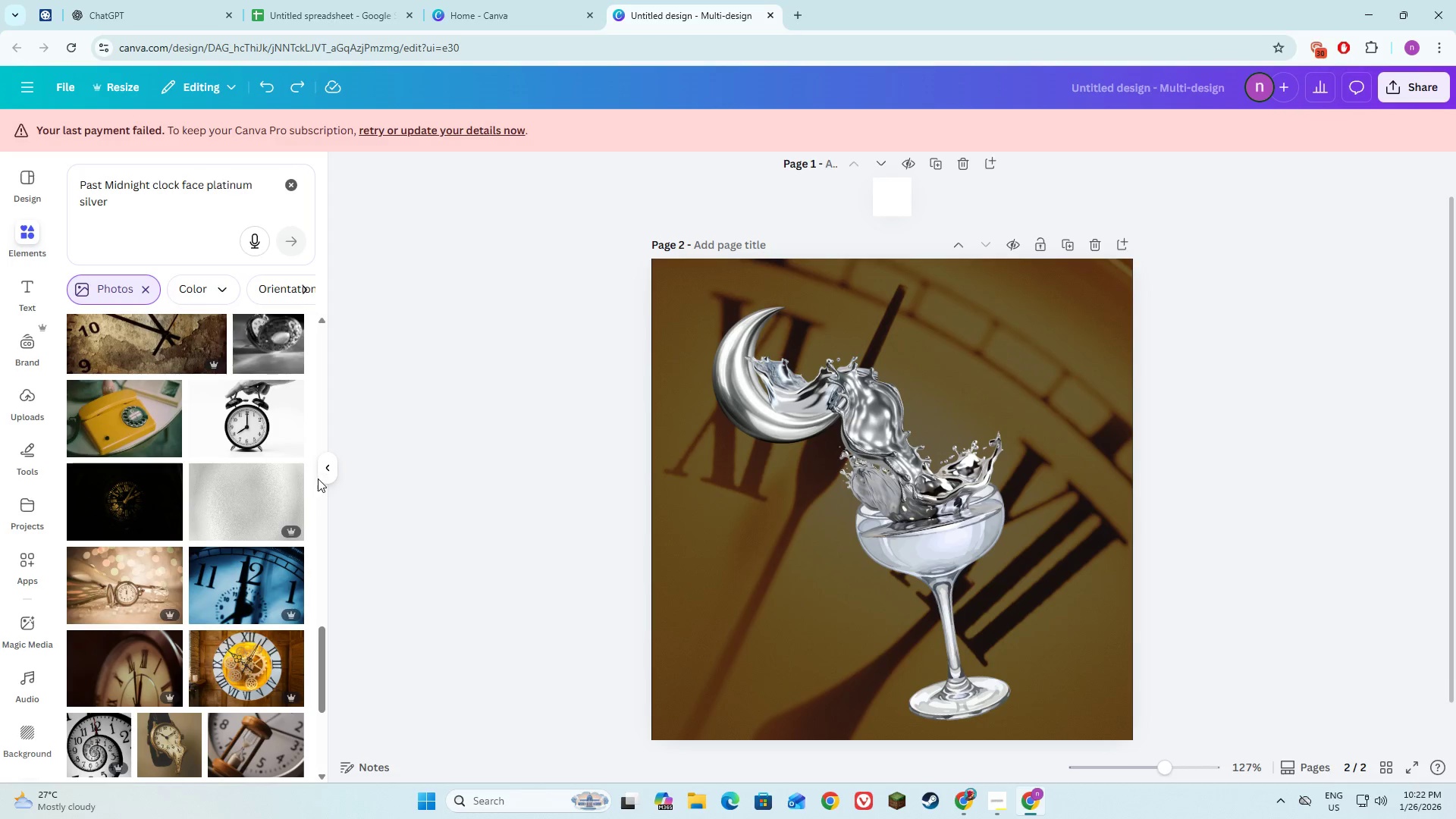 
left_click([332, 471])
 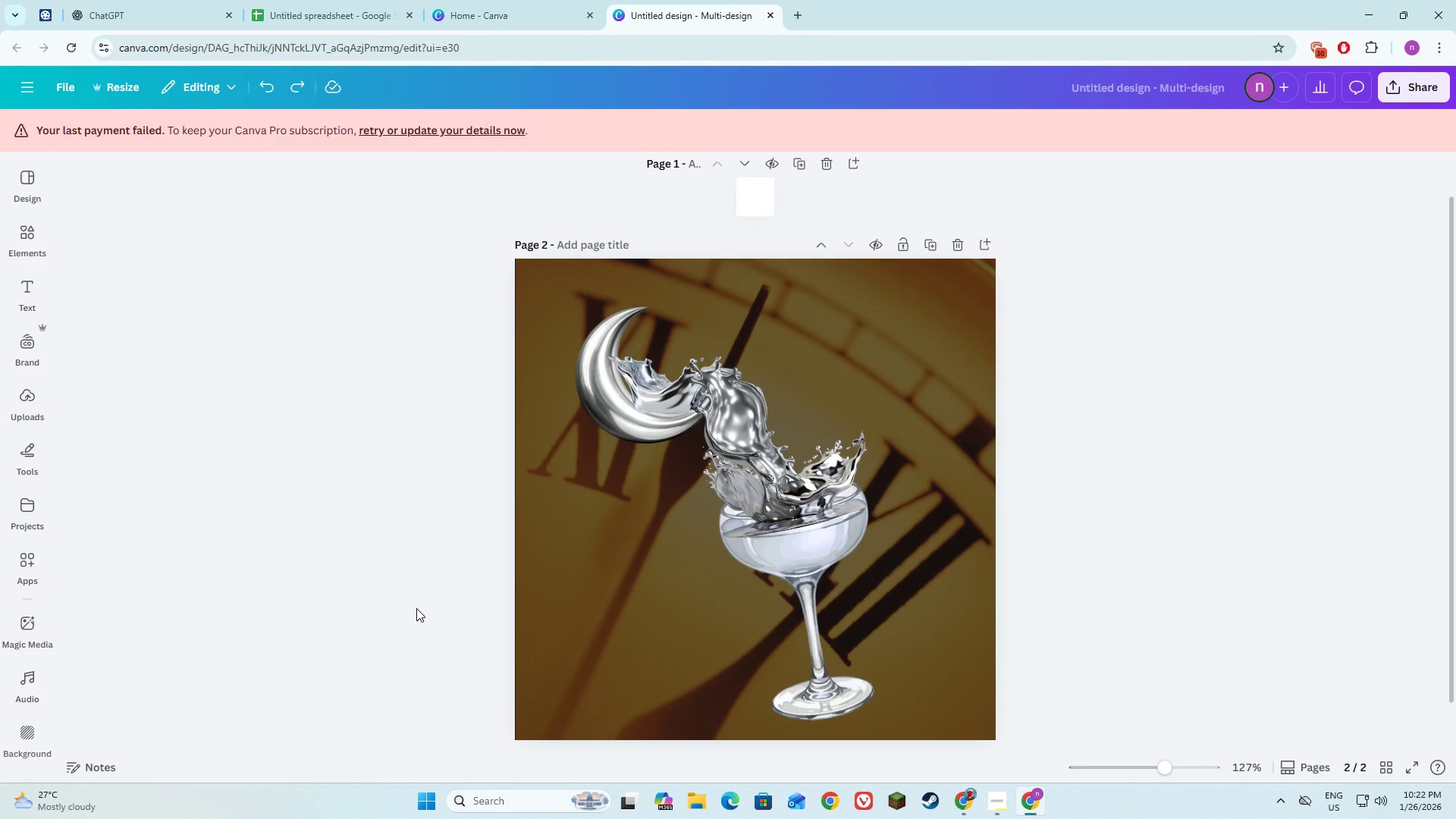 
double_click([606, 575])
 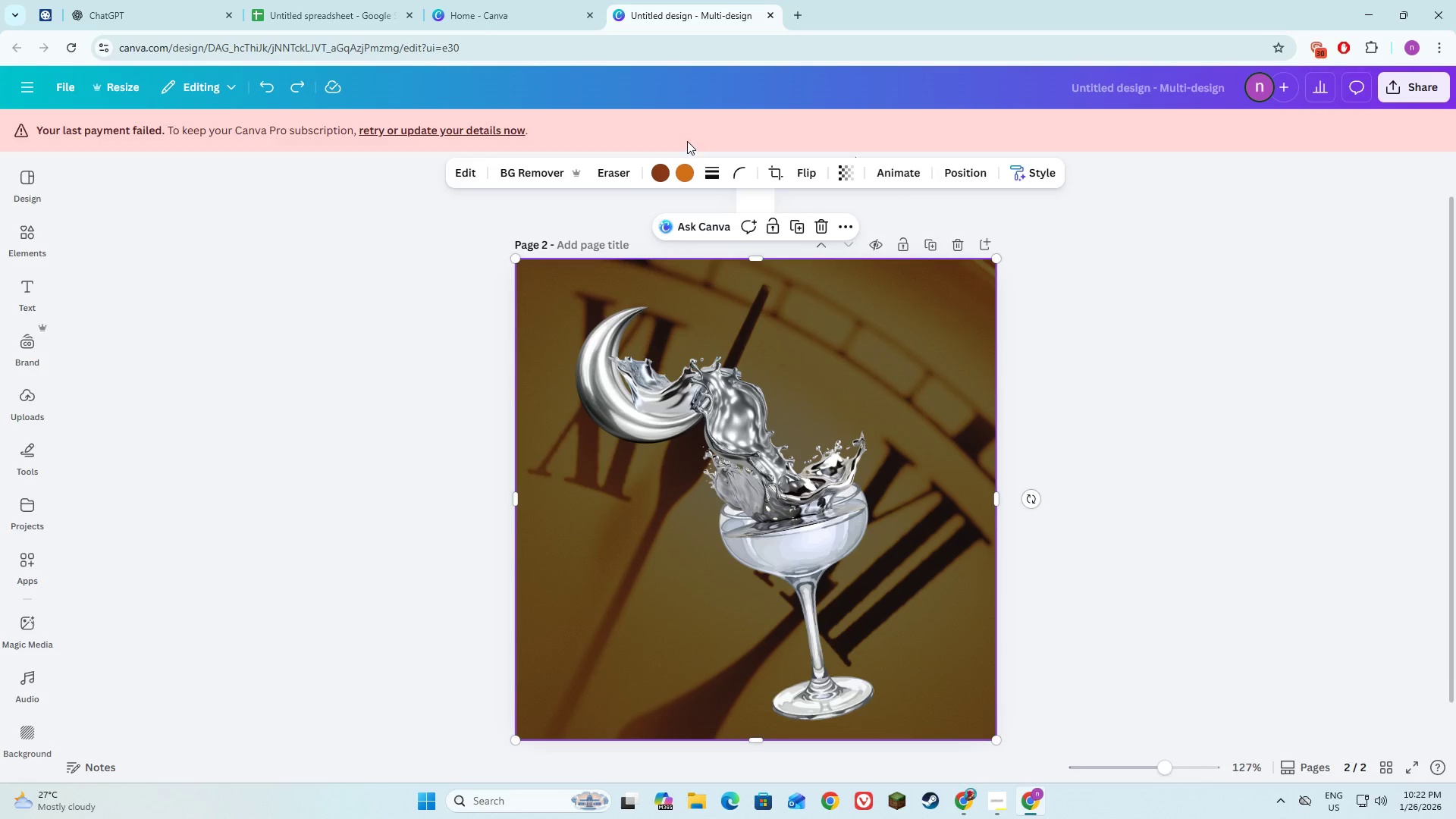 
left_click([682, 164])
 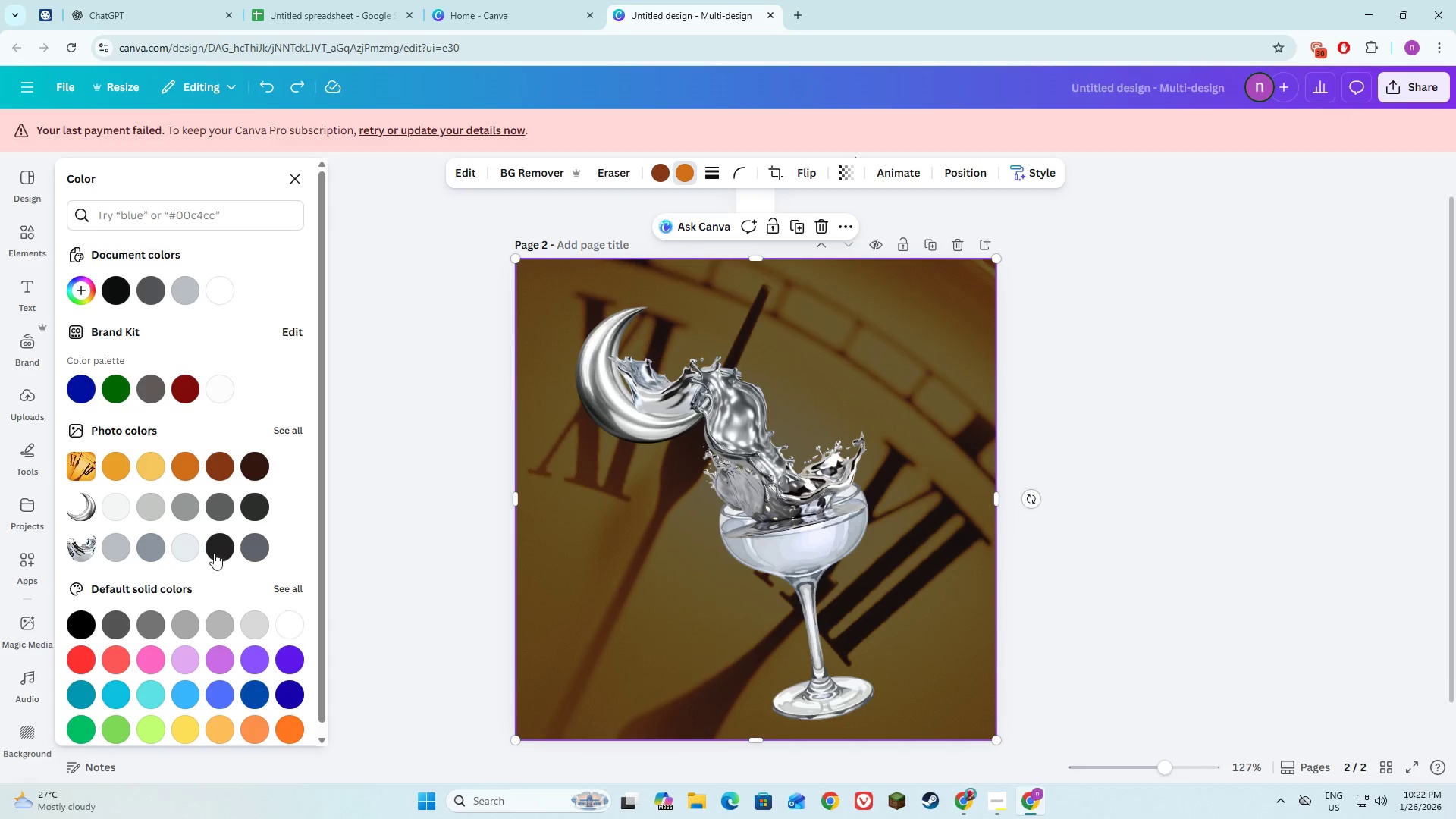 
left_click([187, 552])
 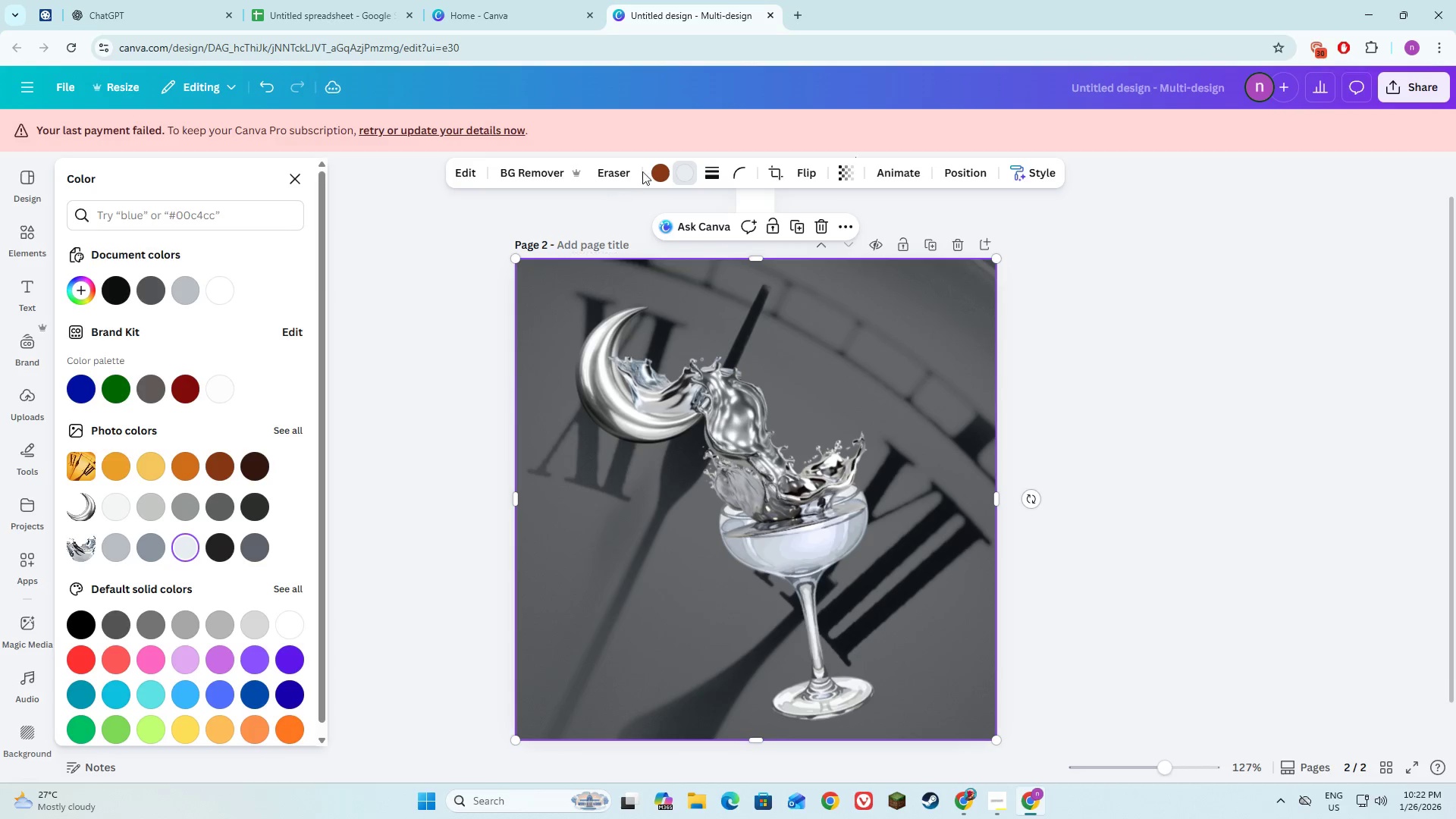 
left_click([656, 174])
 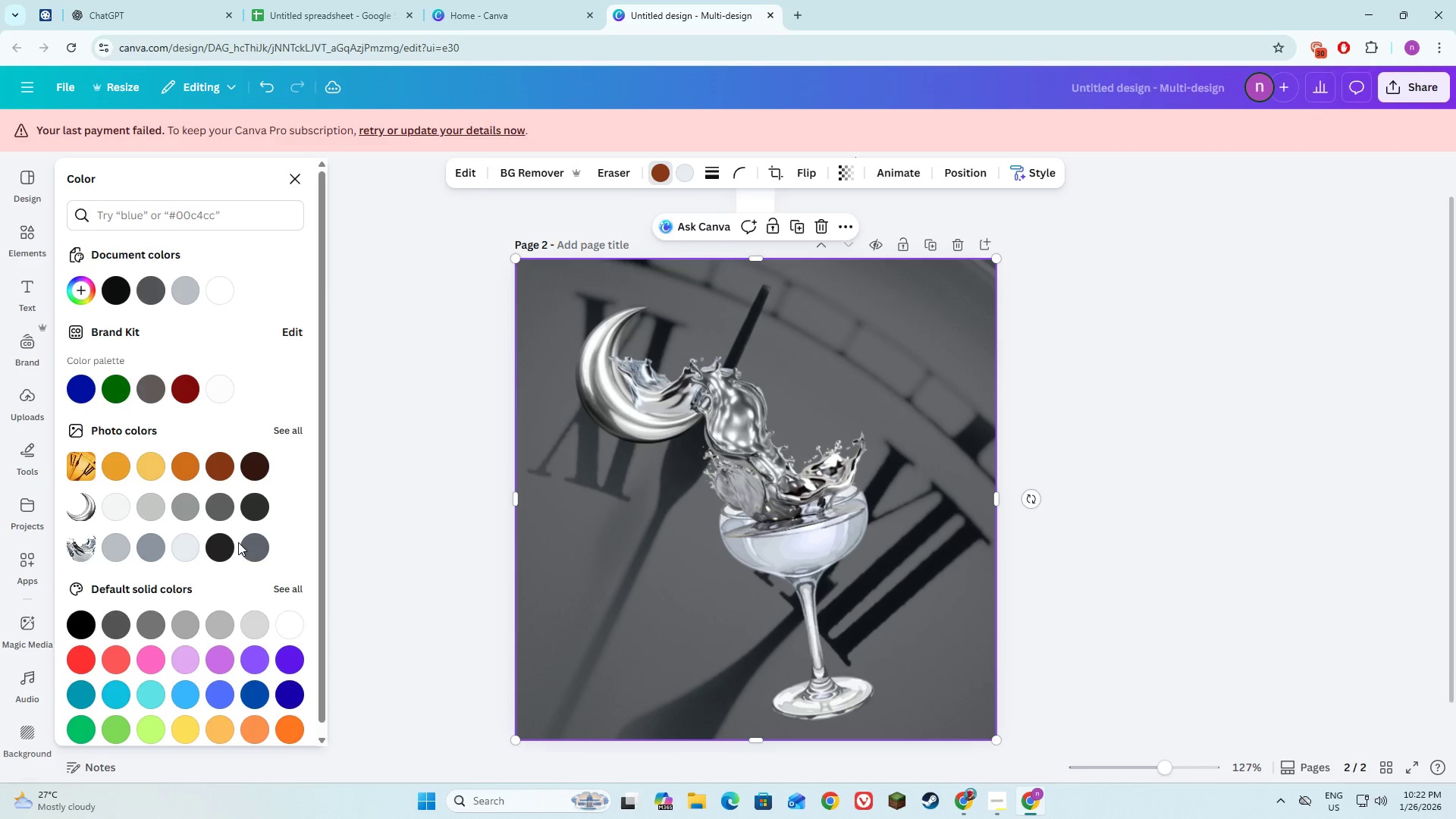 
left_click([223, 548])
 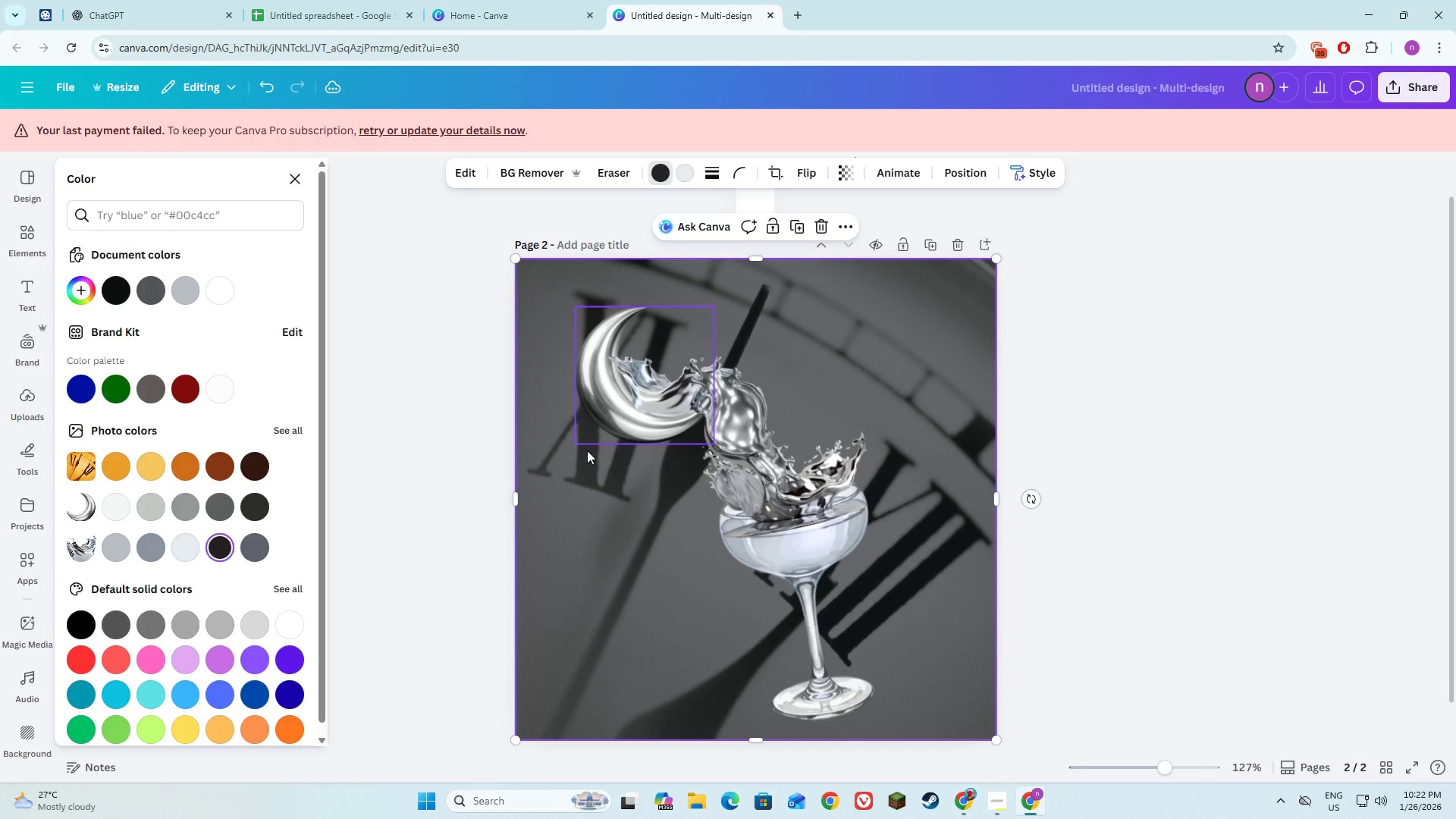 
left_click([682, 166])
 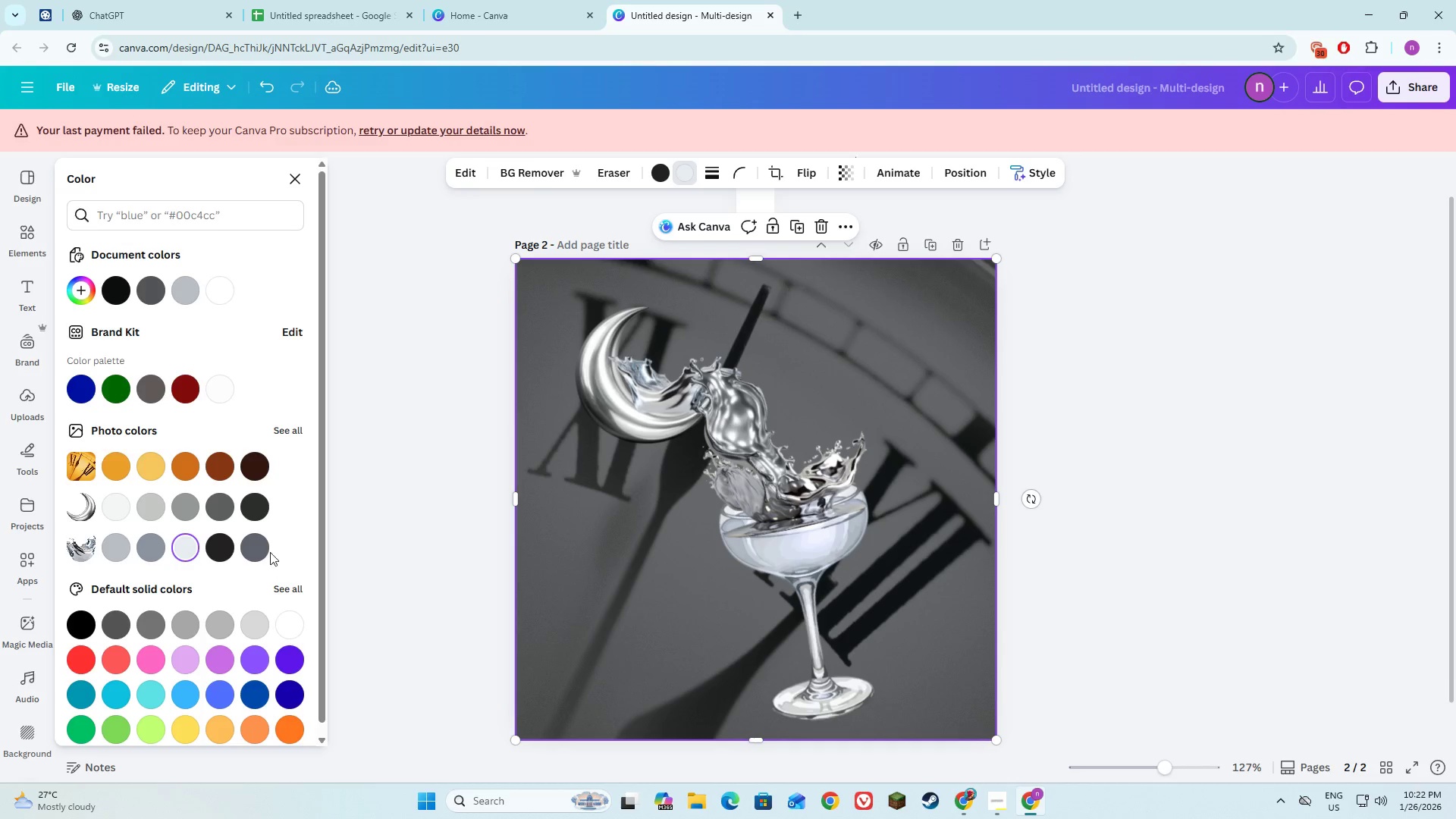 
left_click([262, 549])
 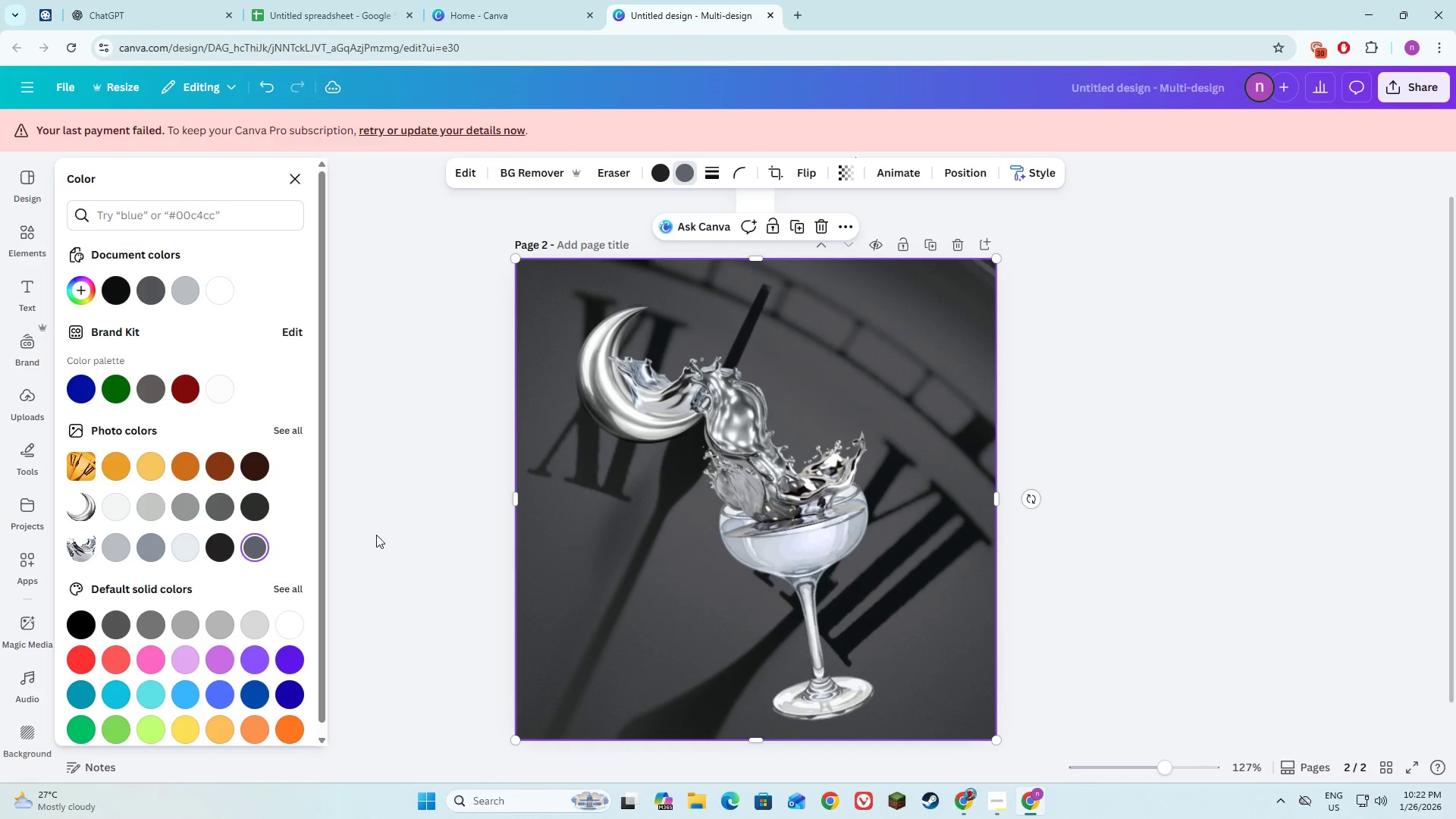 
left_click([147, 466])
 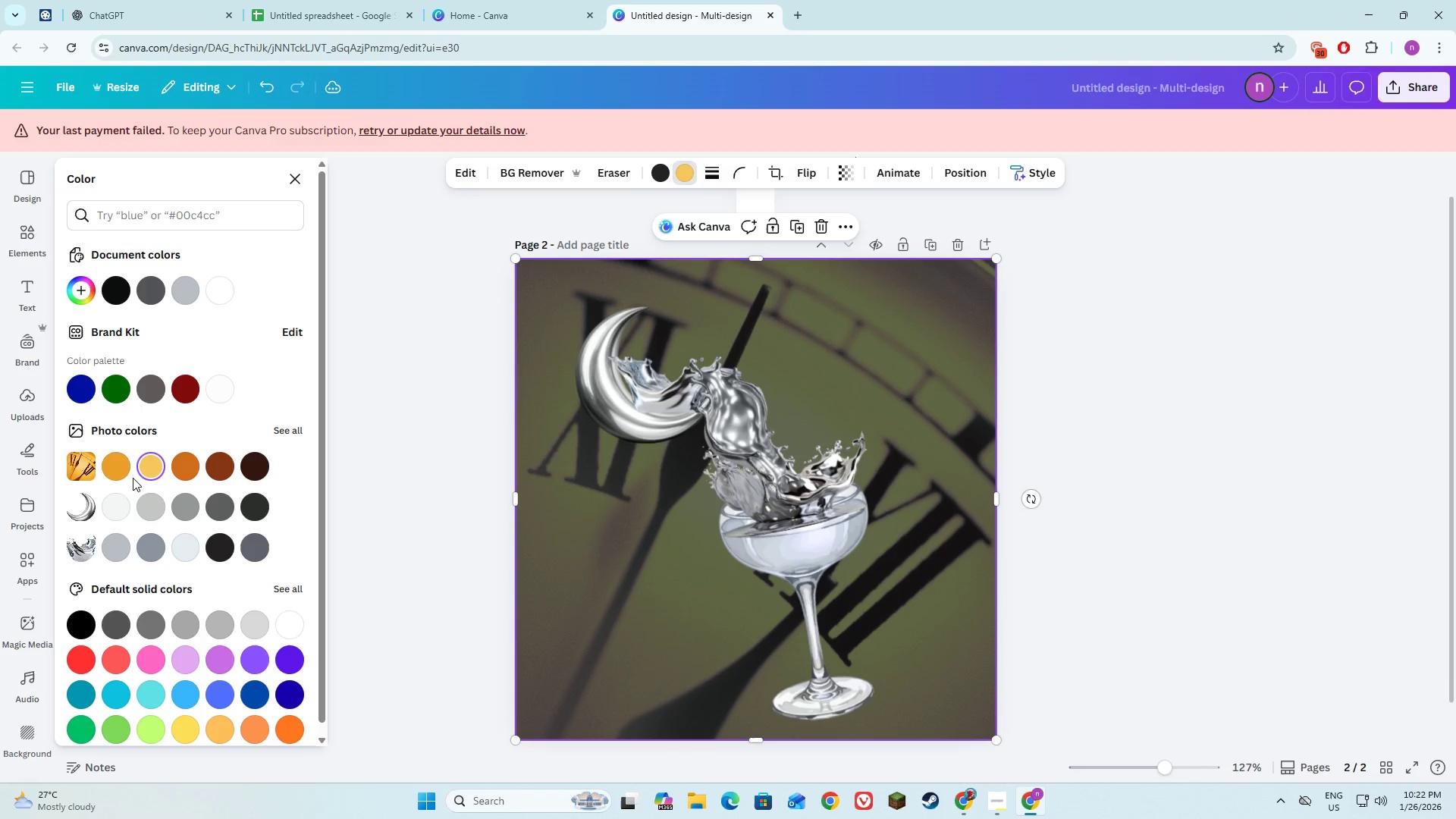 
left_click([120, 475])
 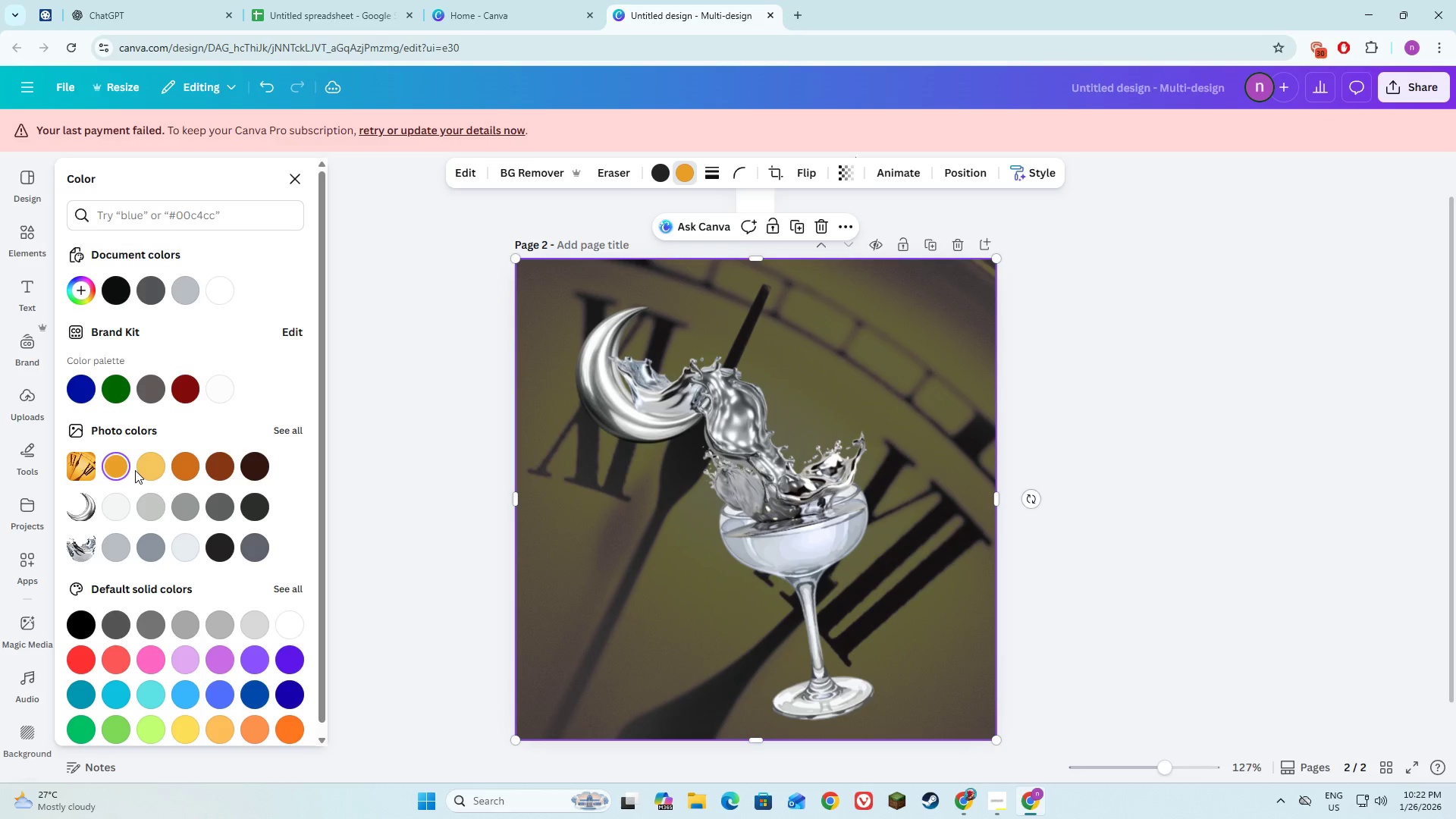 
left_click([150, 472])
 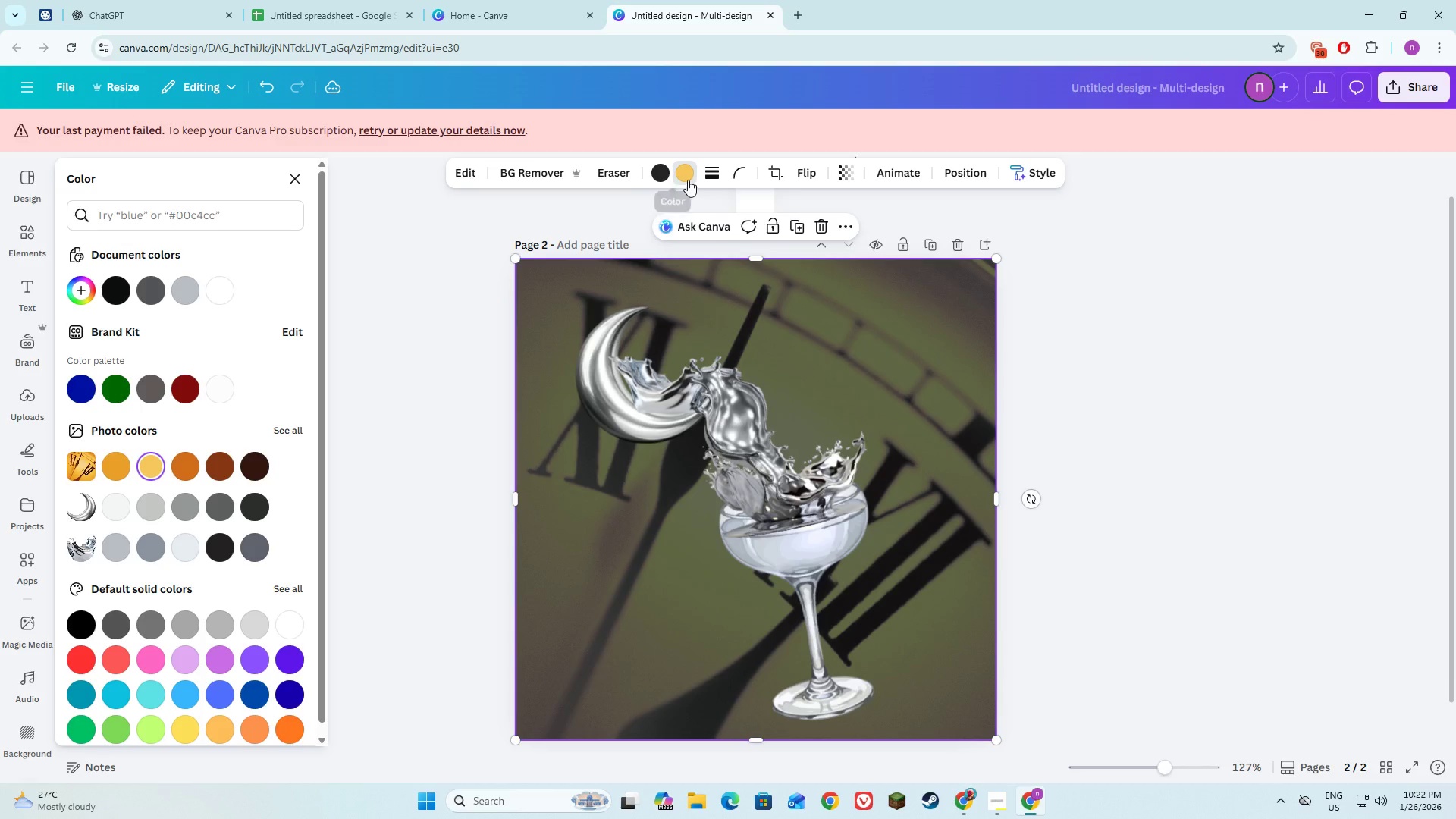 
left_click([651, 174])
 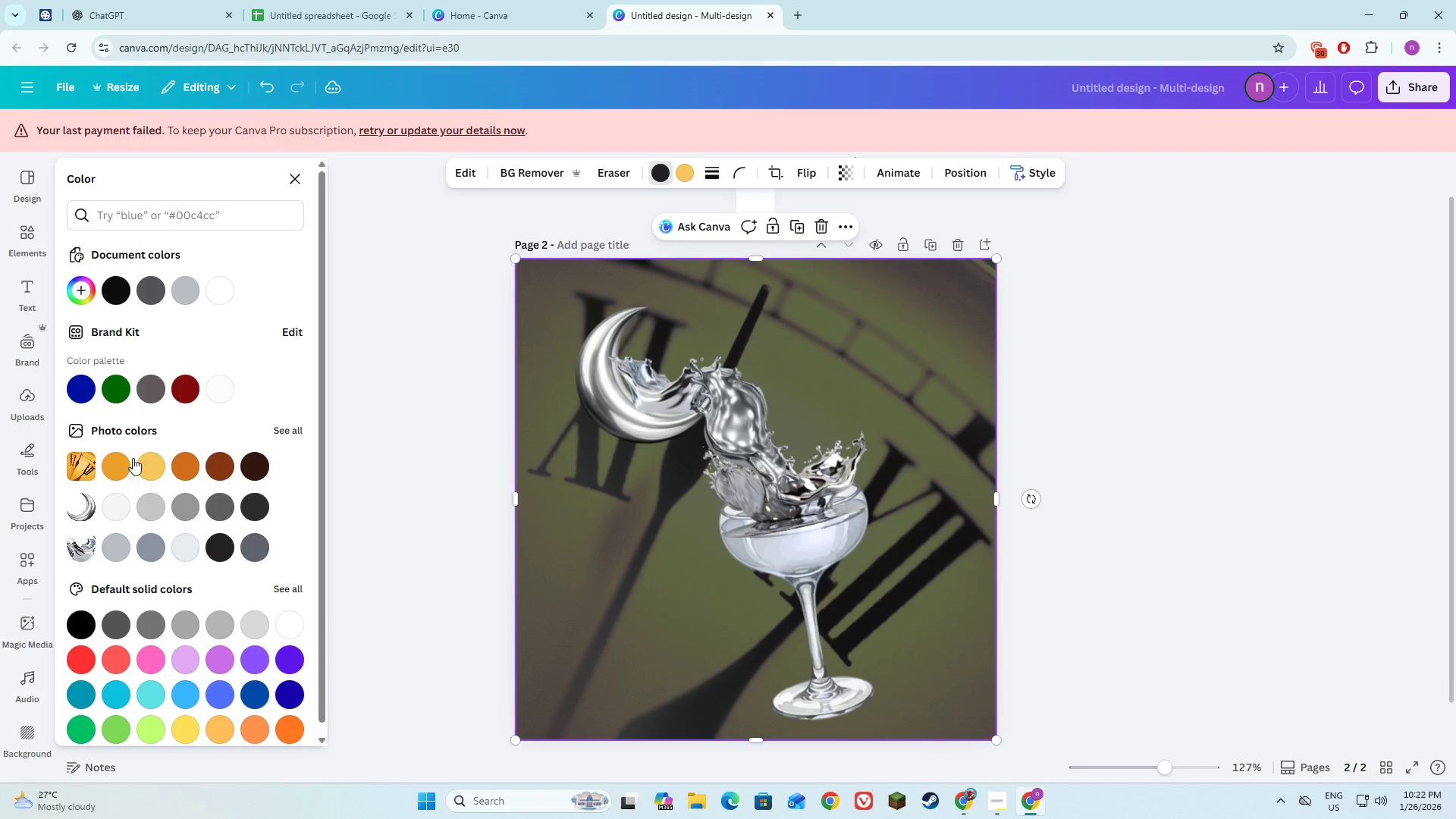 
left_click([118, 476])
 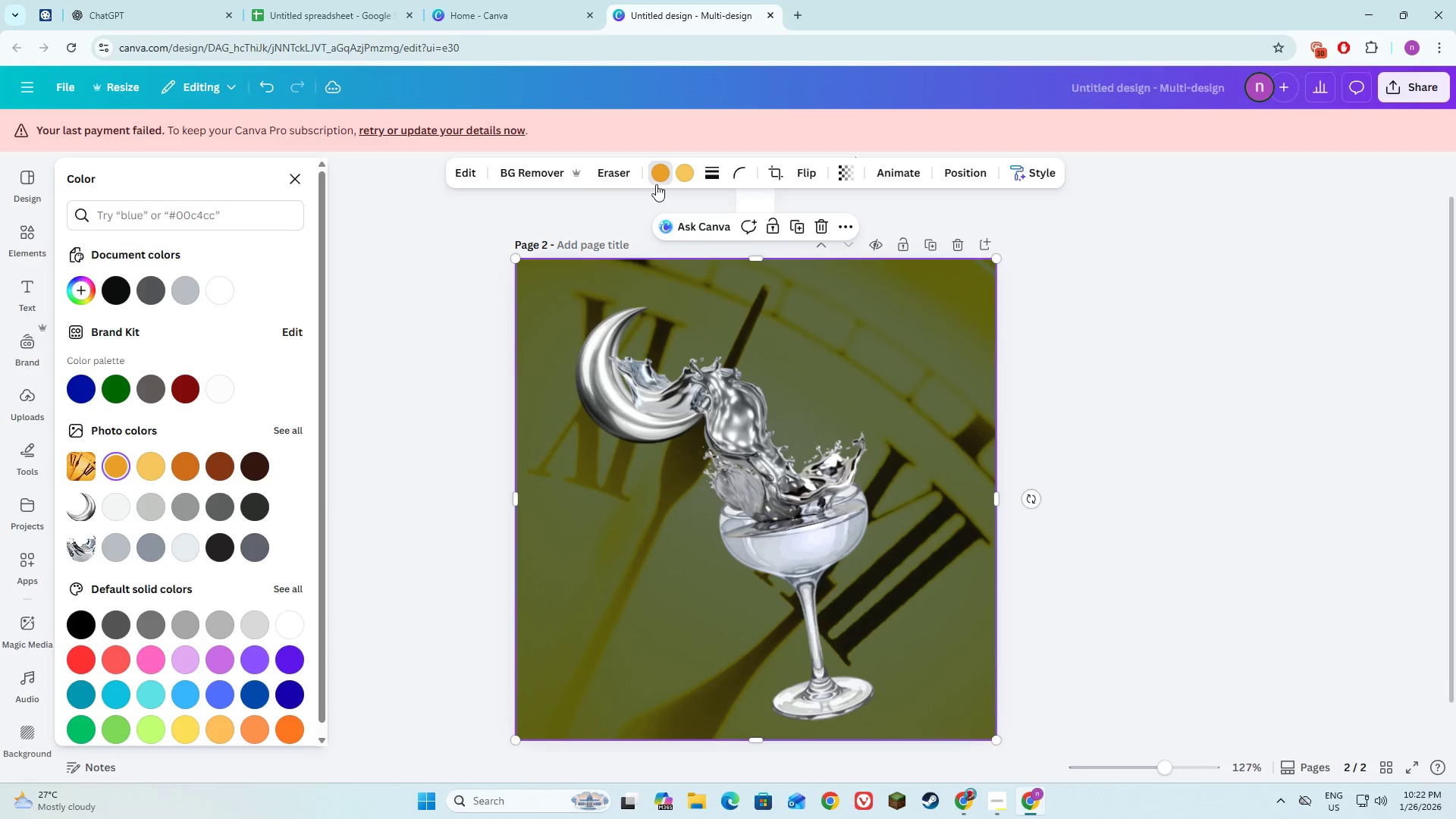 
left_click_drag(start_coordinate=[145, 469], to_coordinate=[152, 464])
 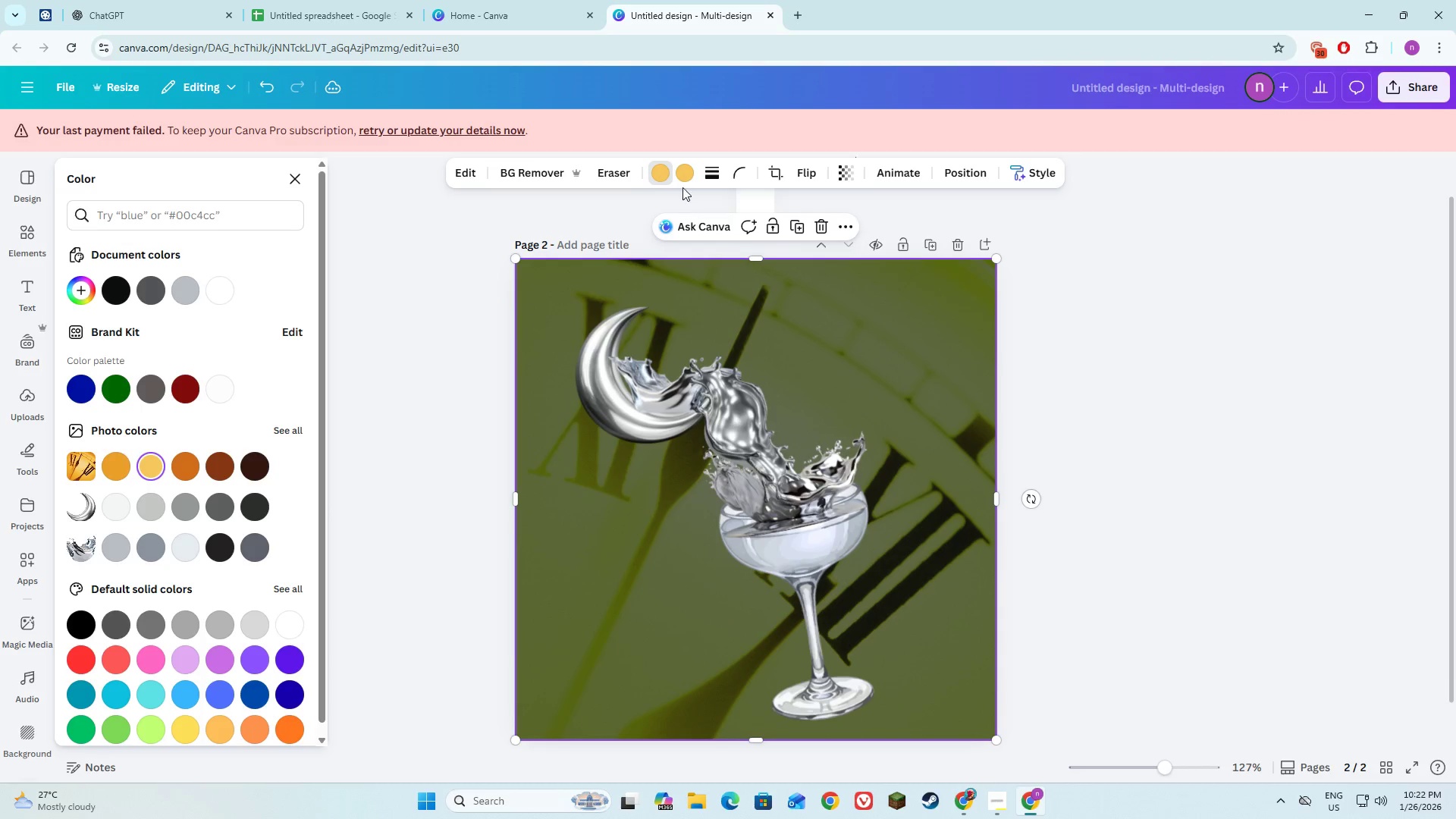 
left_click([682, 182])
 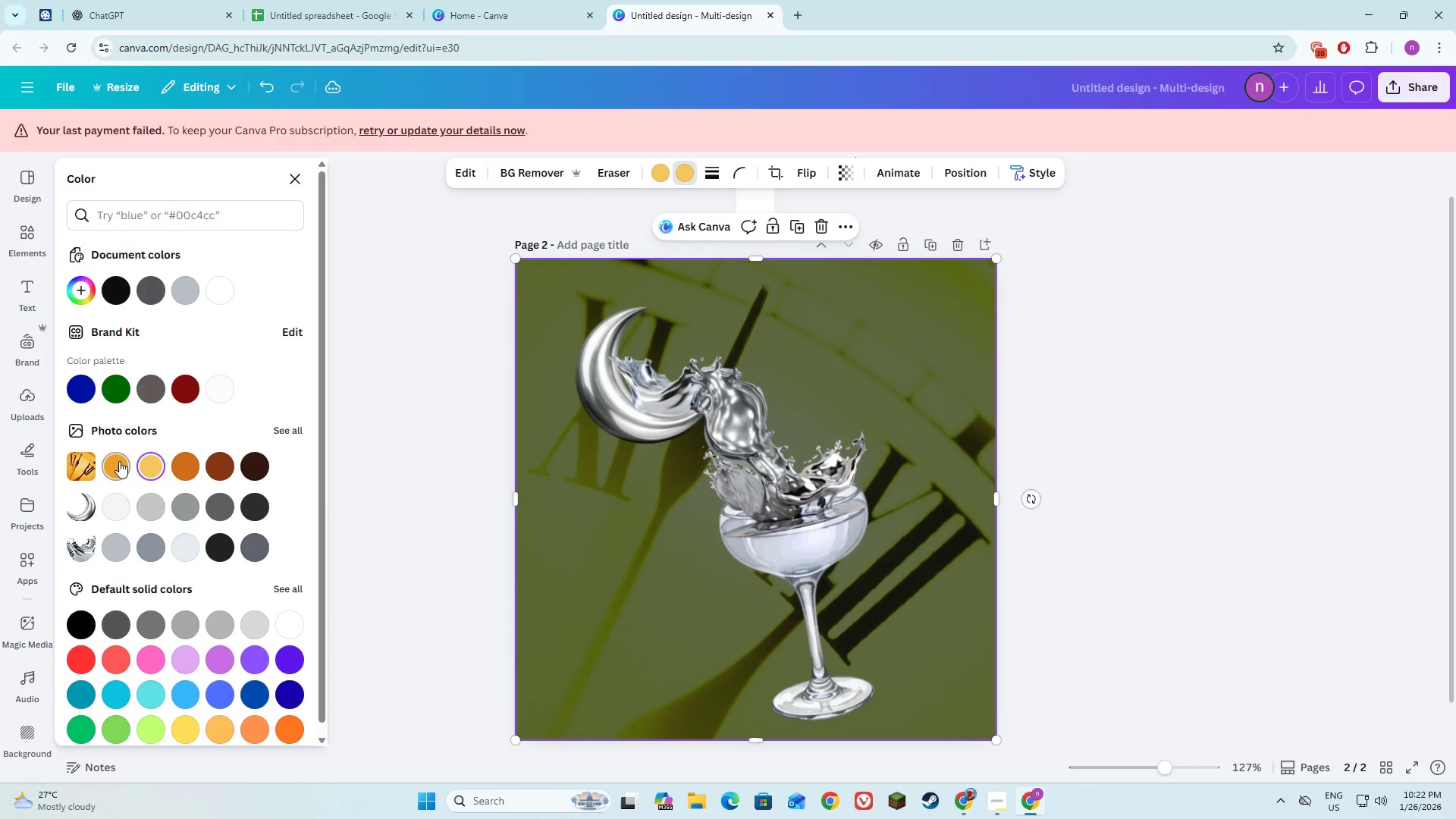 
left_click([118, 463])
 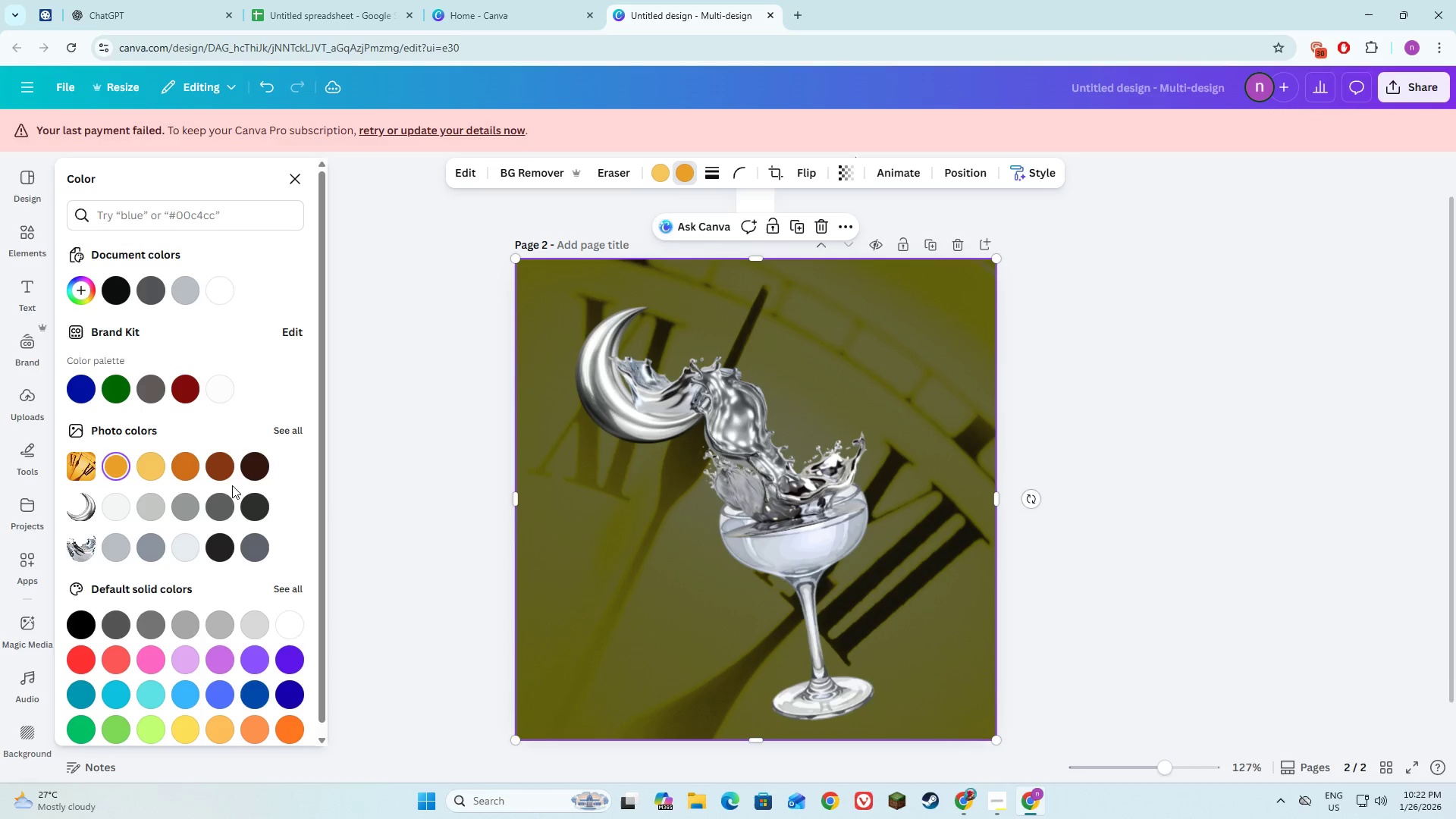 
left_click([187, 467])
 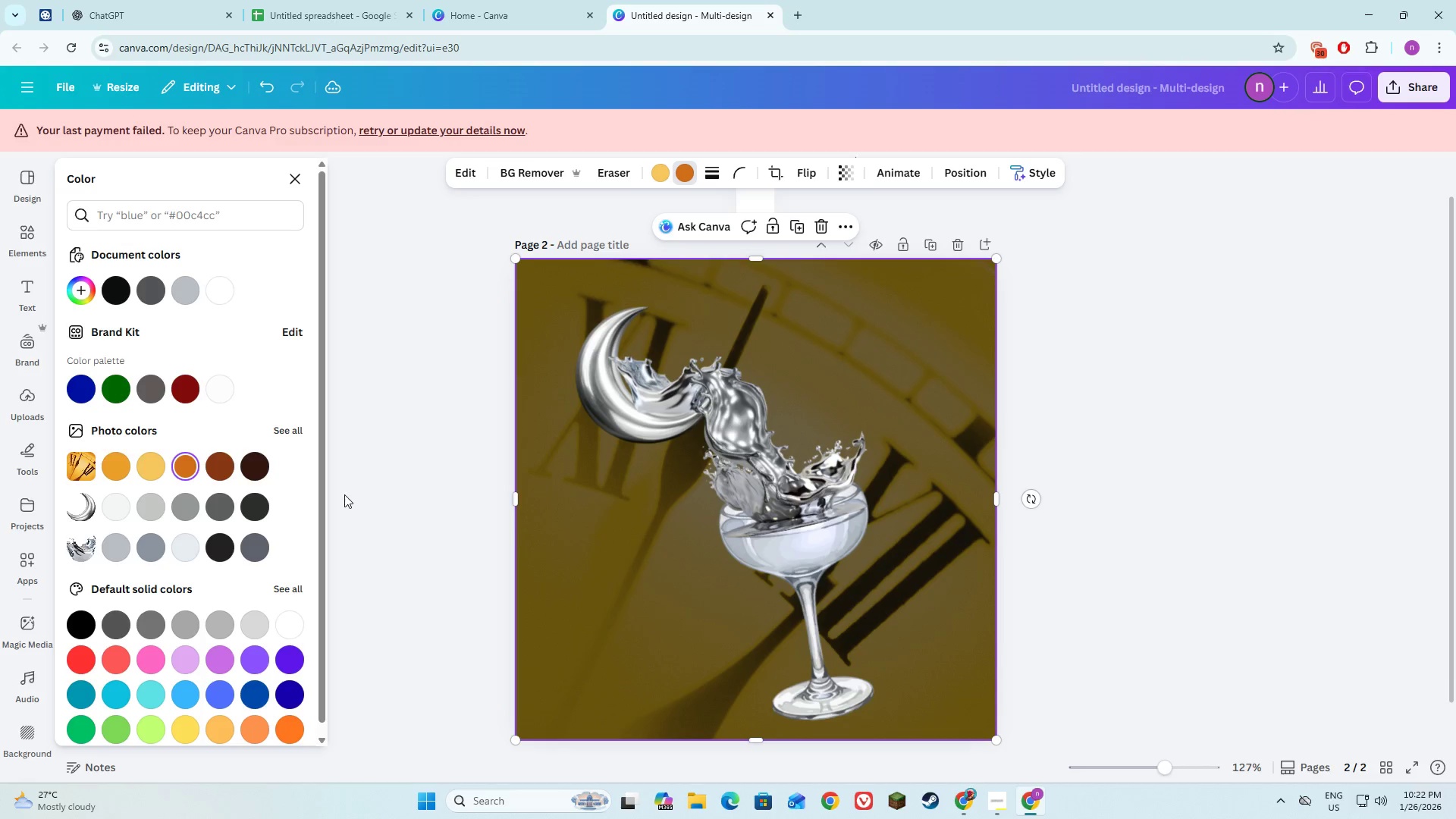 
left_click([231, 462])
 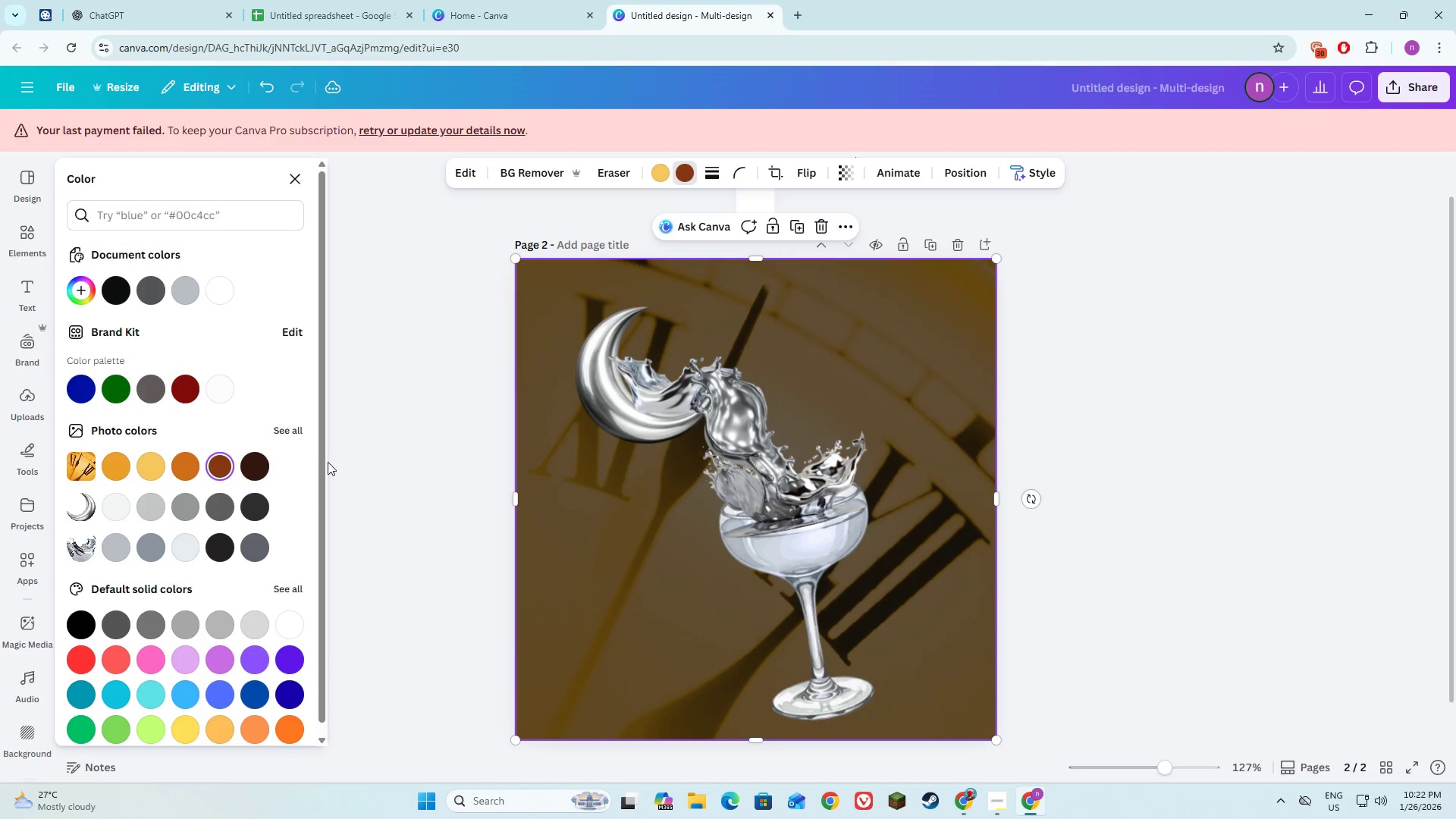 
left_click([353, 462])
 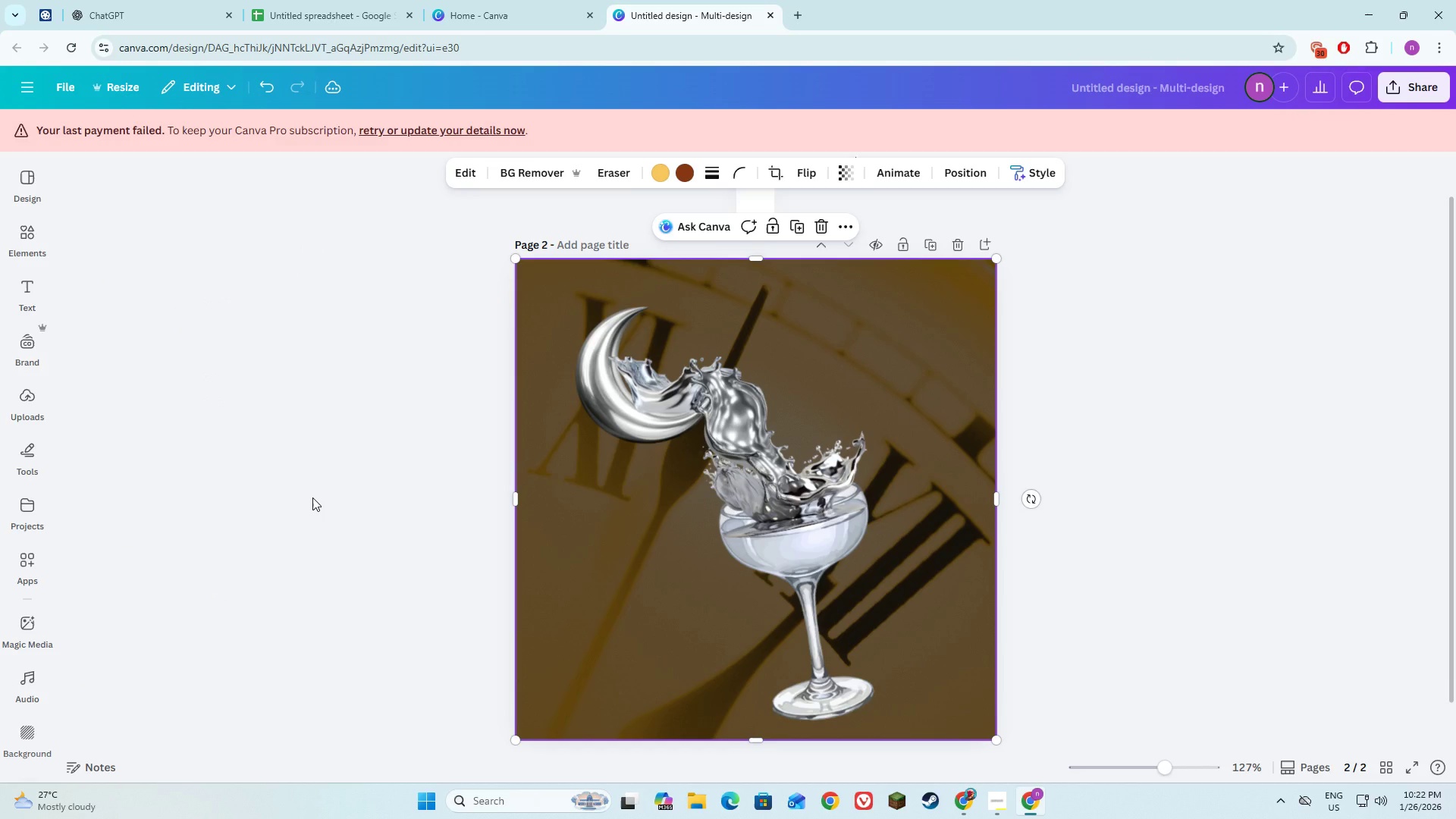 
key(Control+Z)
 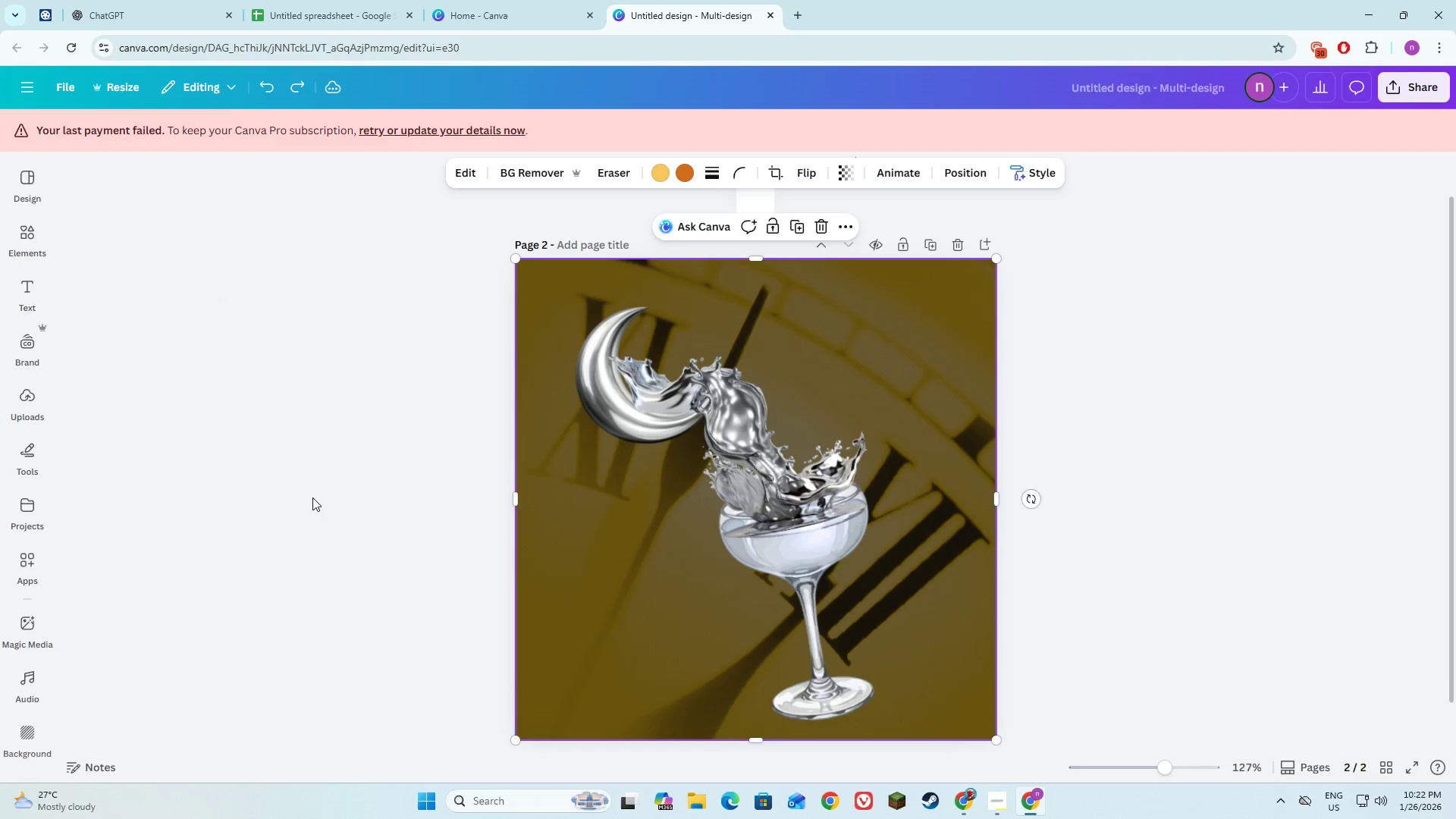 
key(Control+Z)
 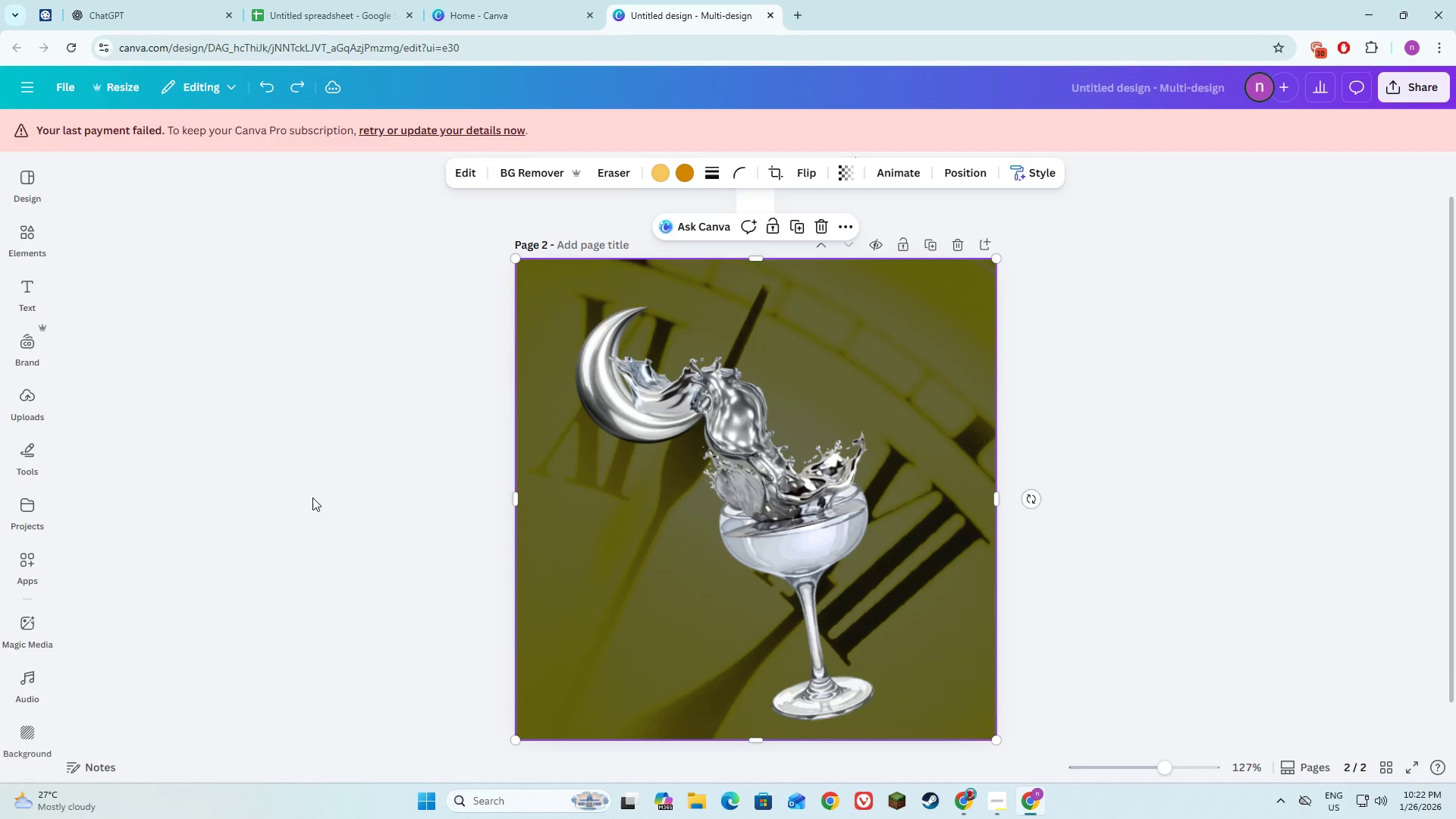 
key(Control+Z)
 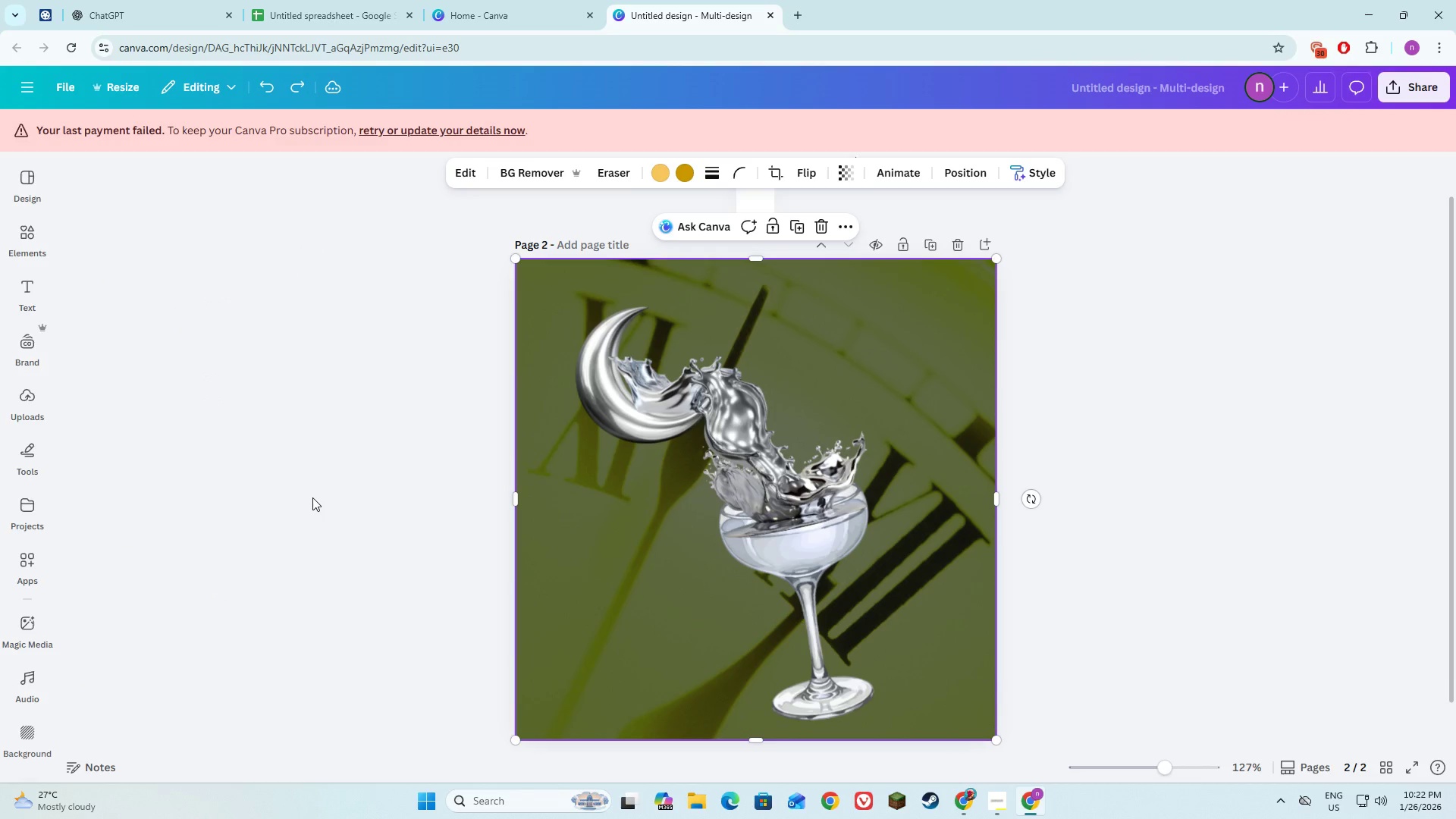 
key(Control+Z)
 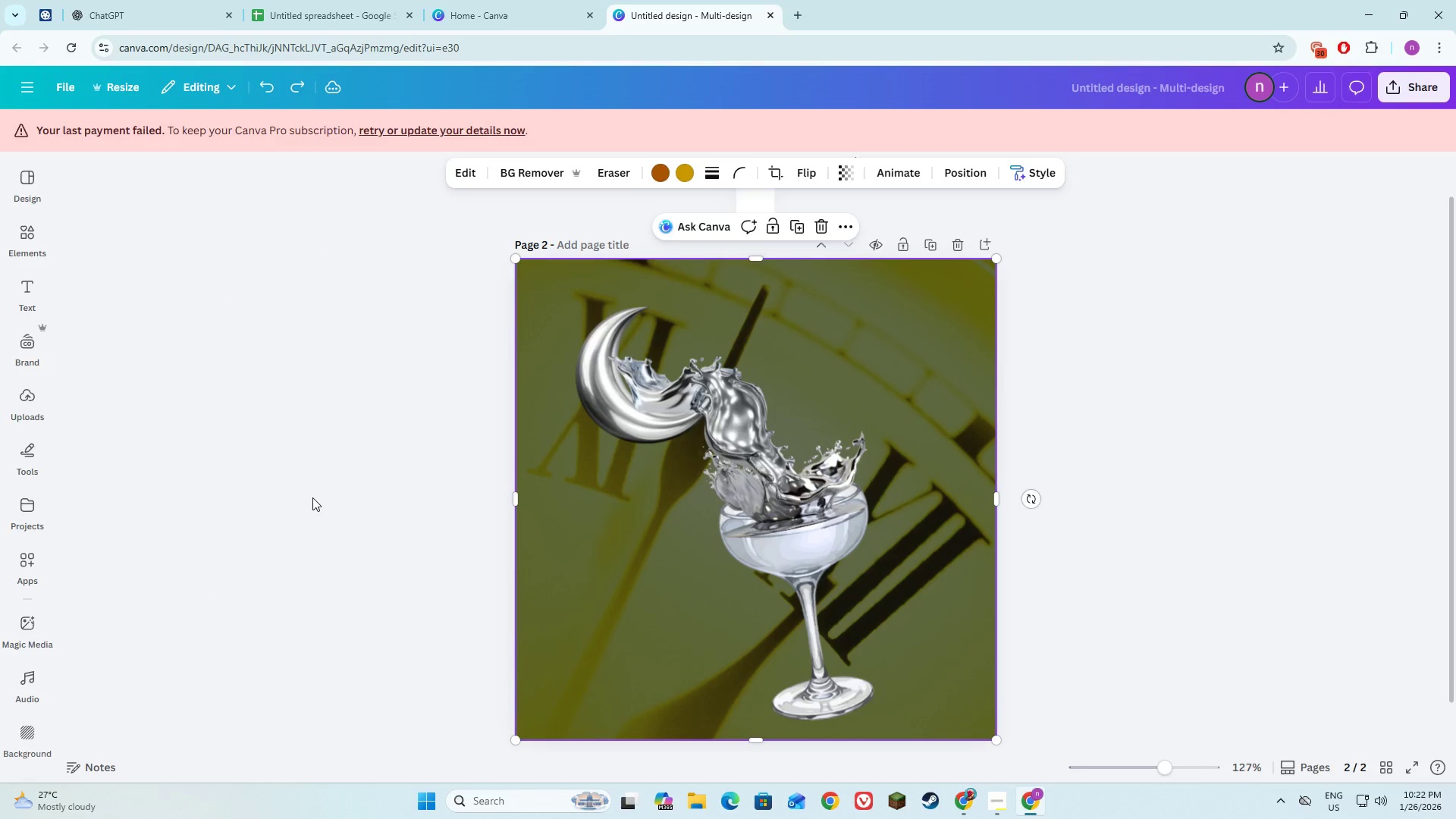 
key(Control+Z)
 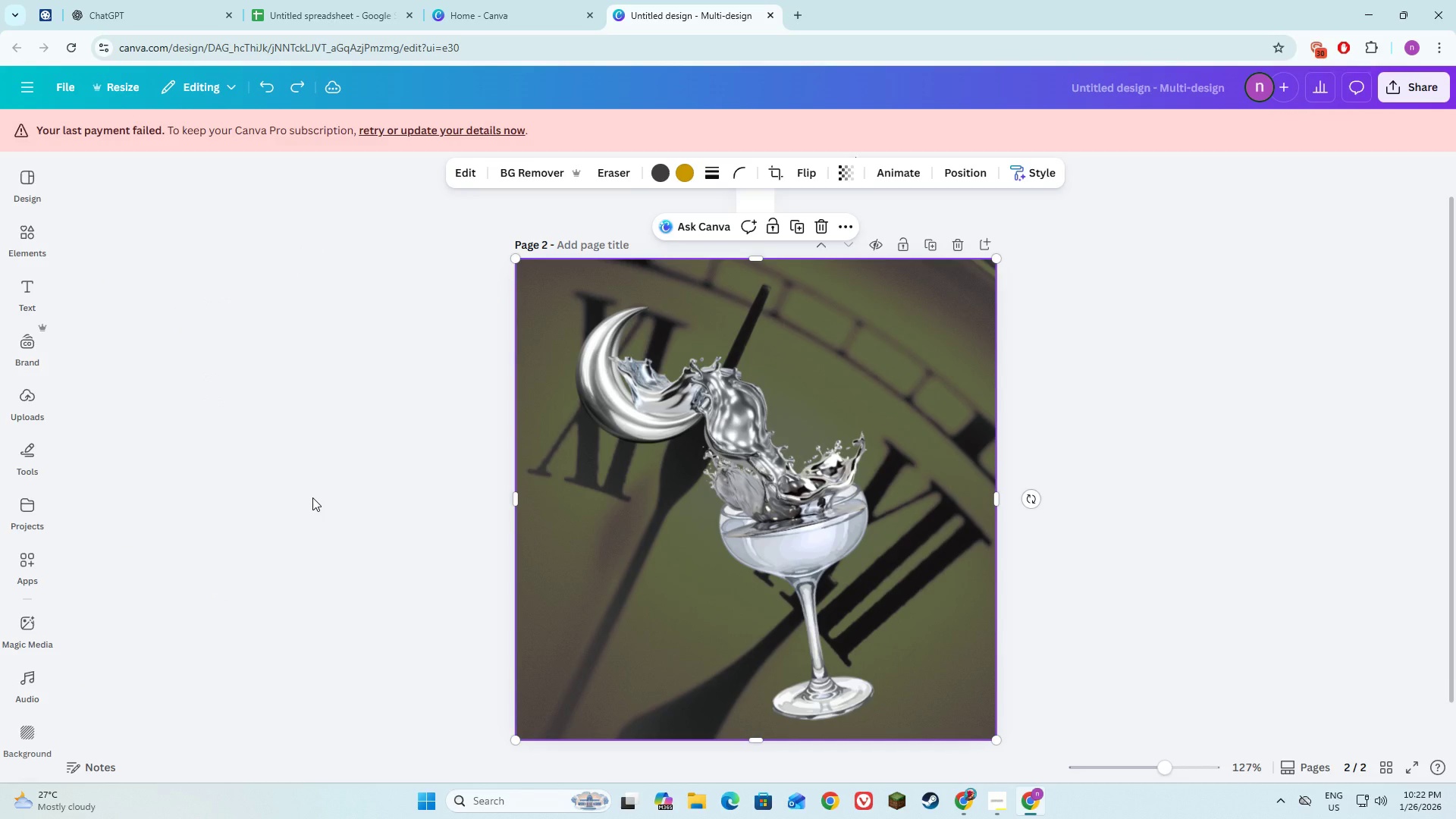 
key(Control+Z)
 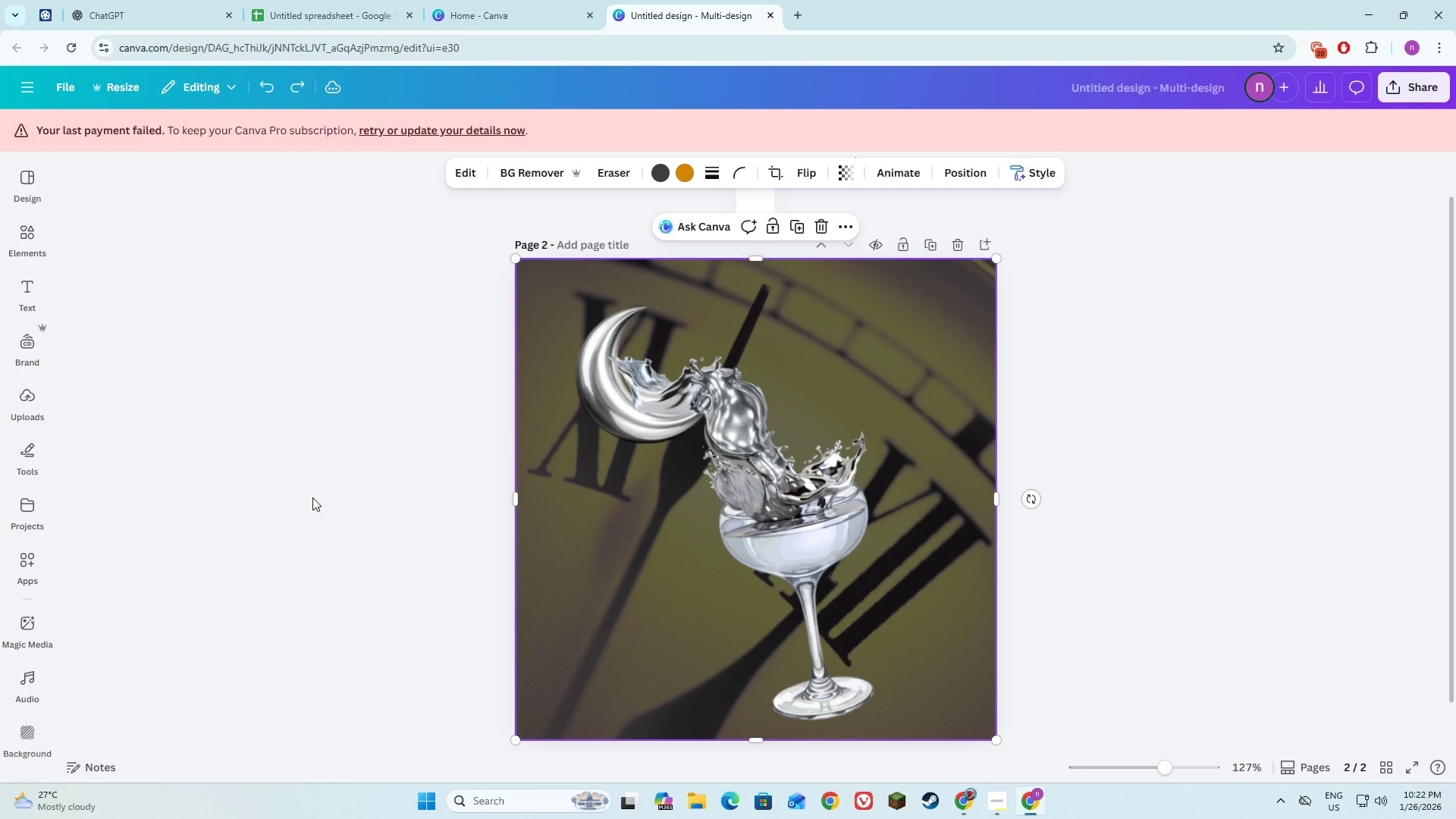 
key(Control+Z)
 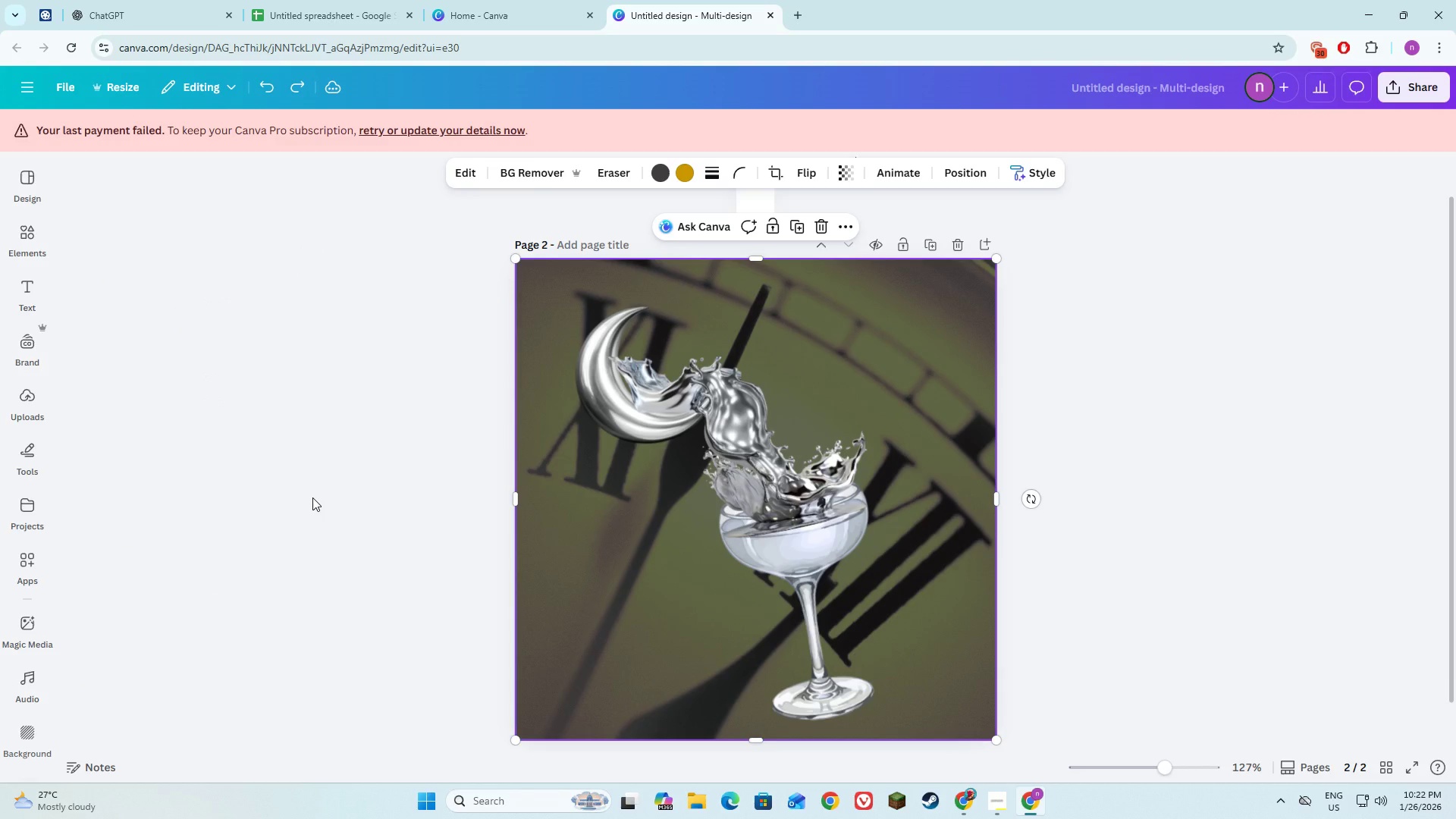 
key(Control+Z)
 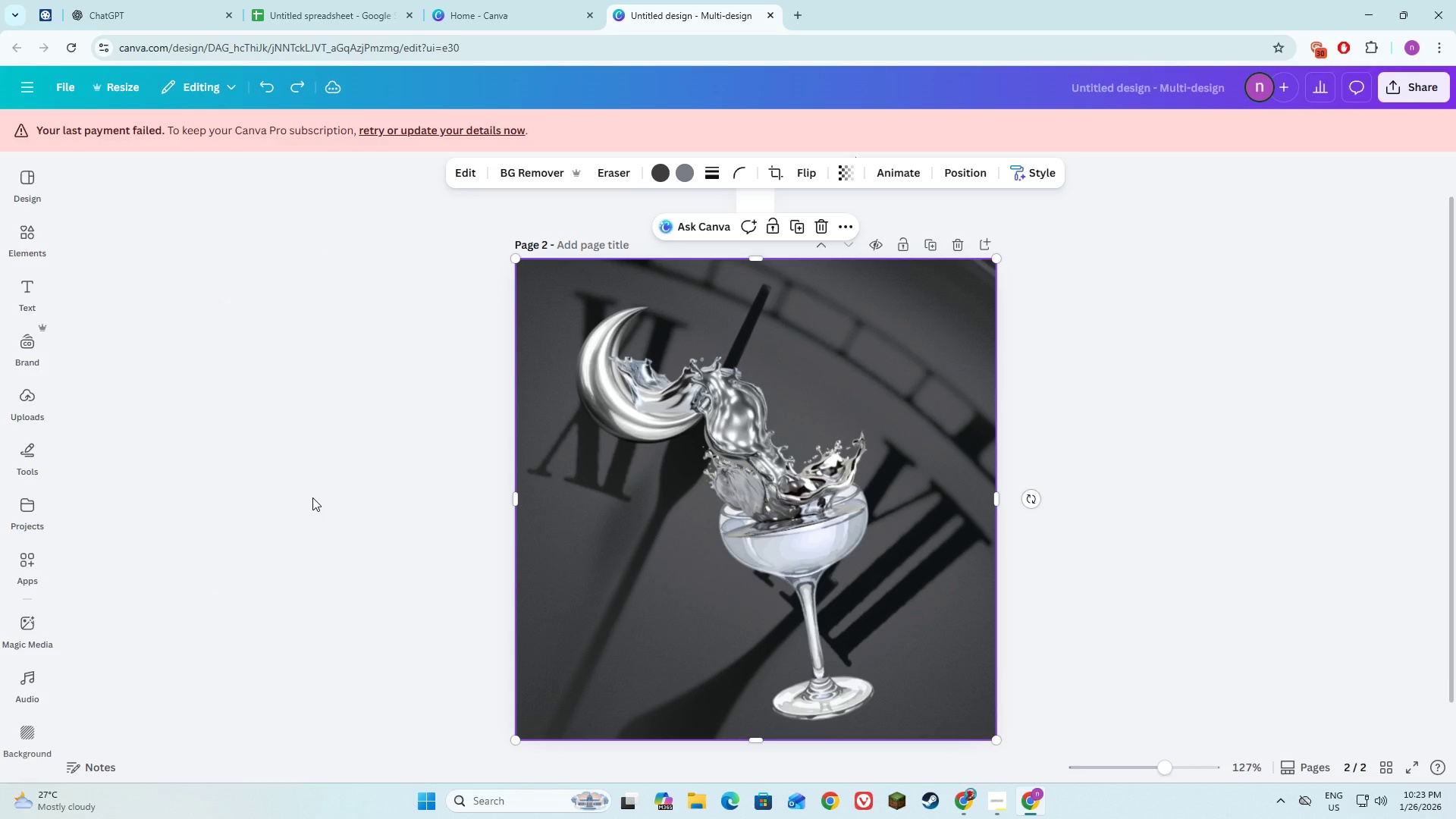 
key(Control+Z)
 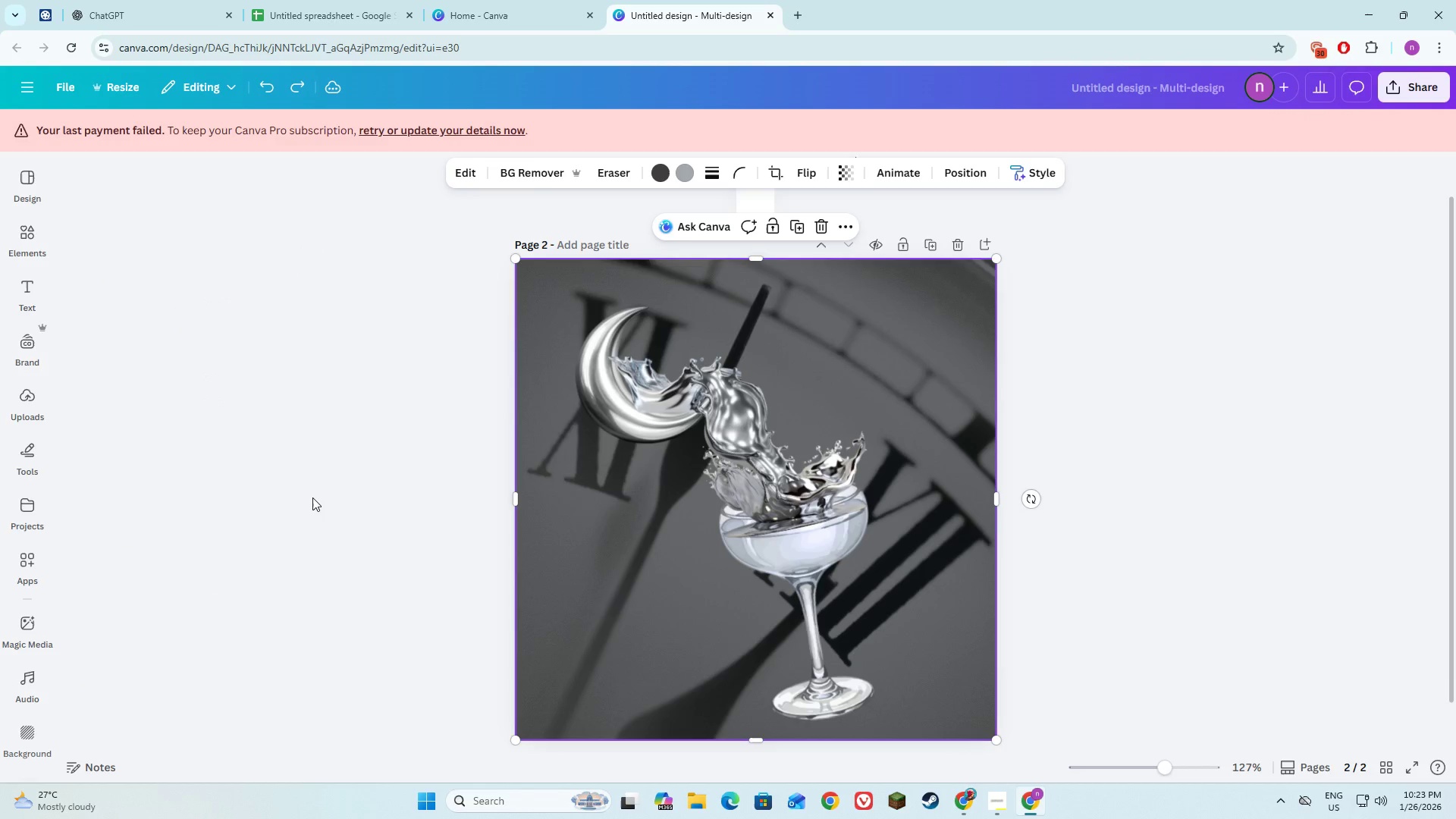 
key(Control+Z)
 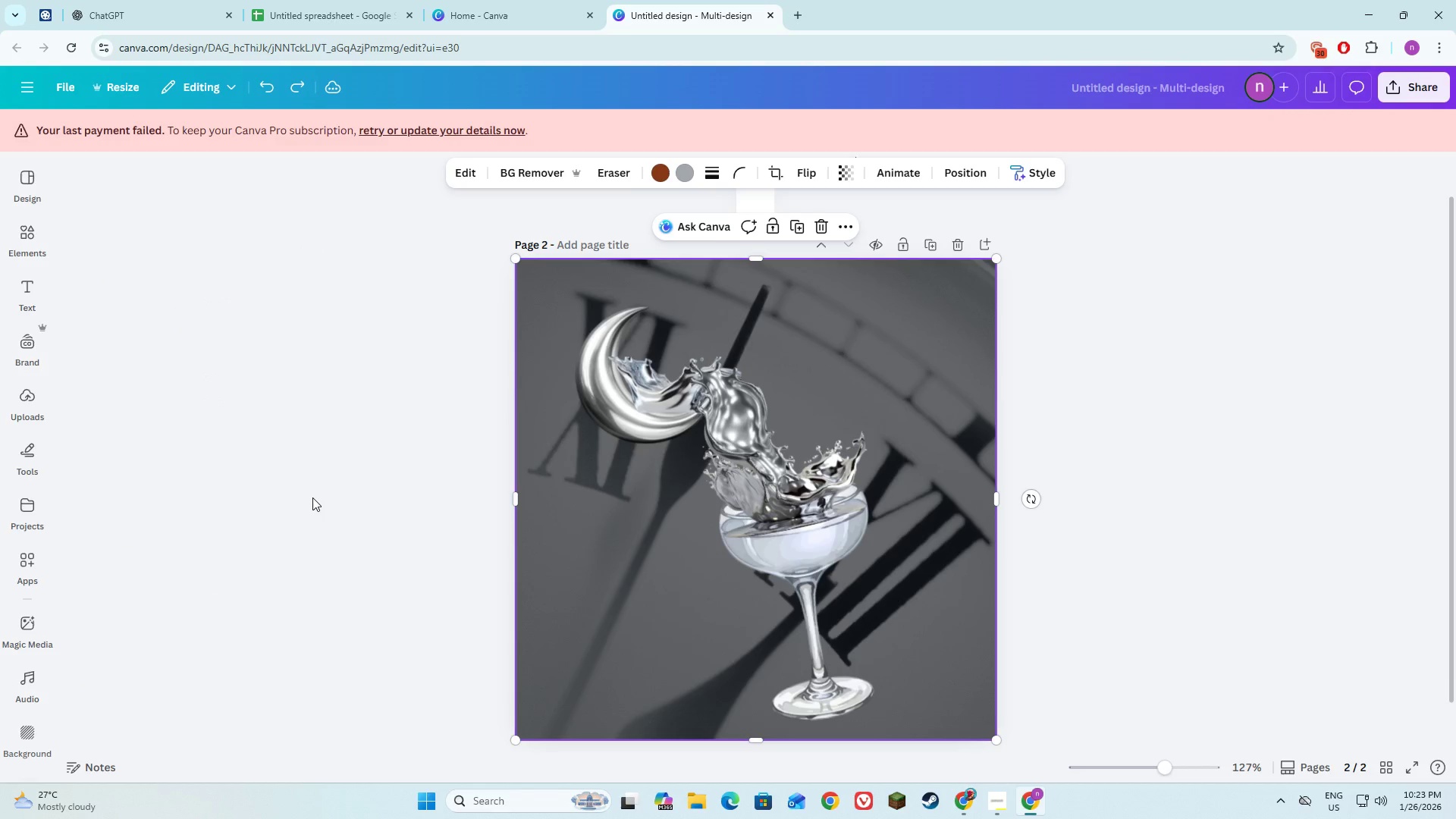 
key(Control+Z)
 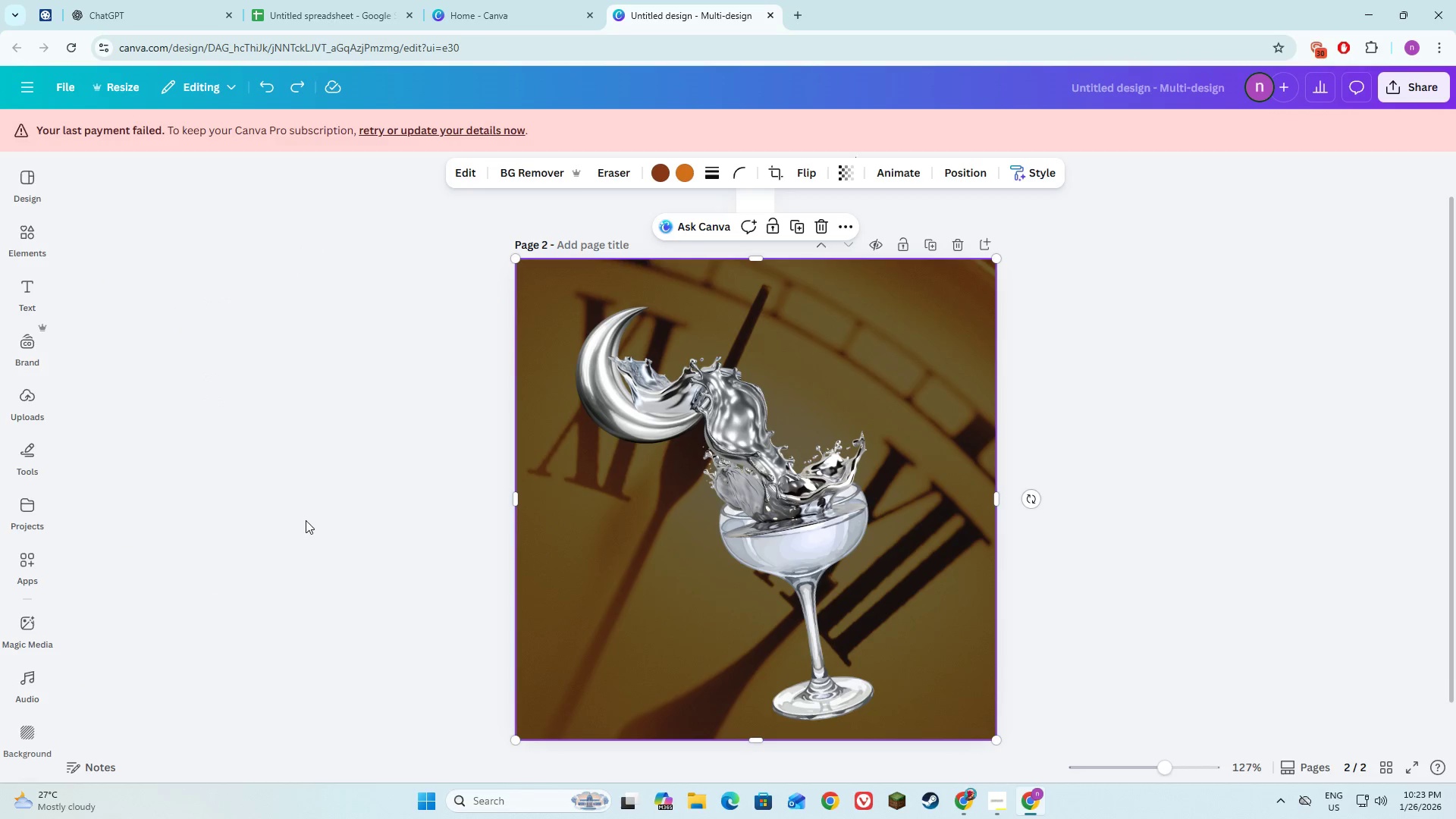 
left_click([270, 595])
 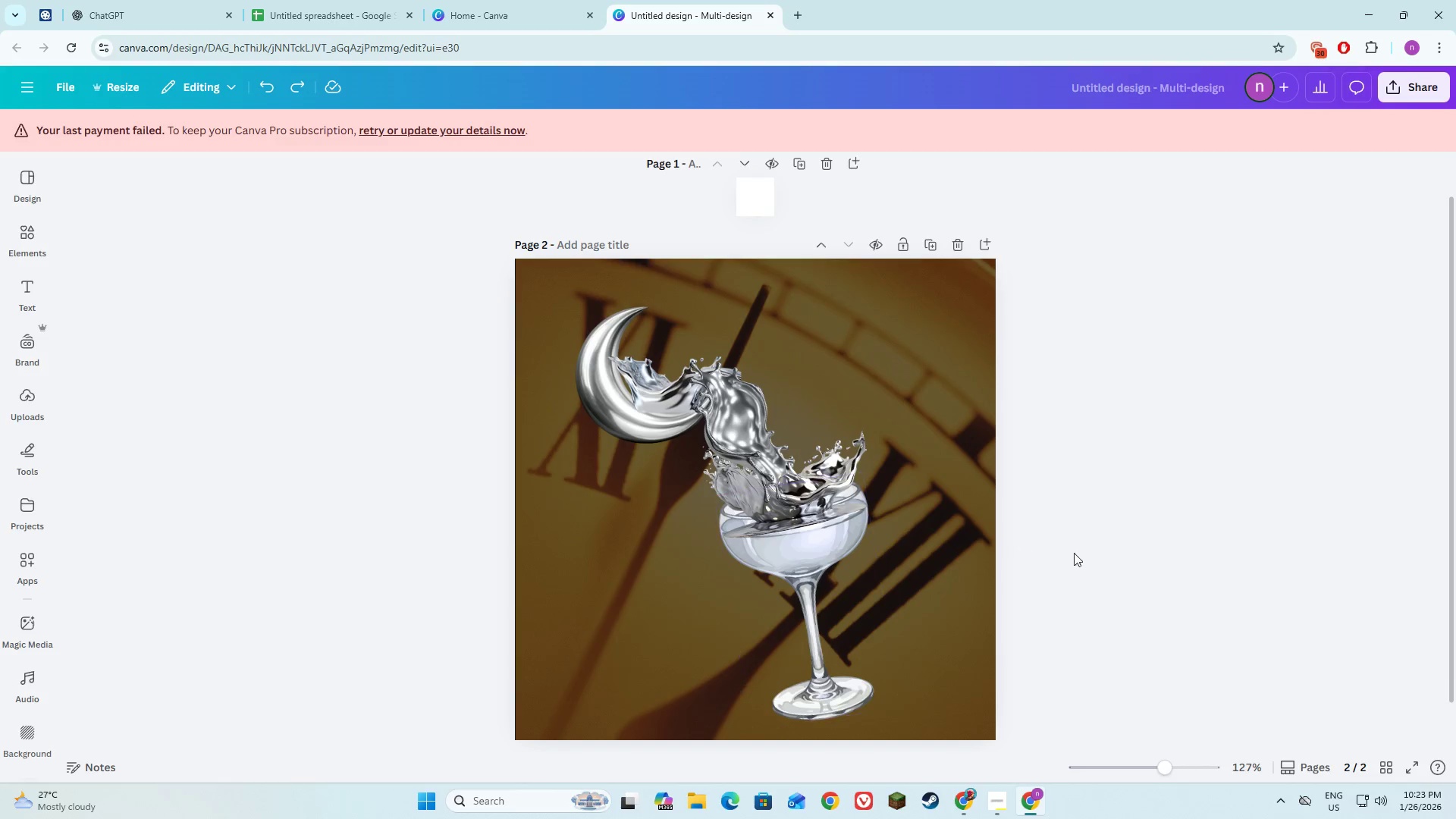 
left_click([1185, 595])
 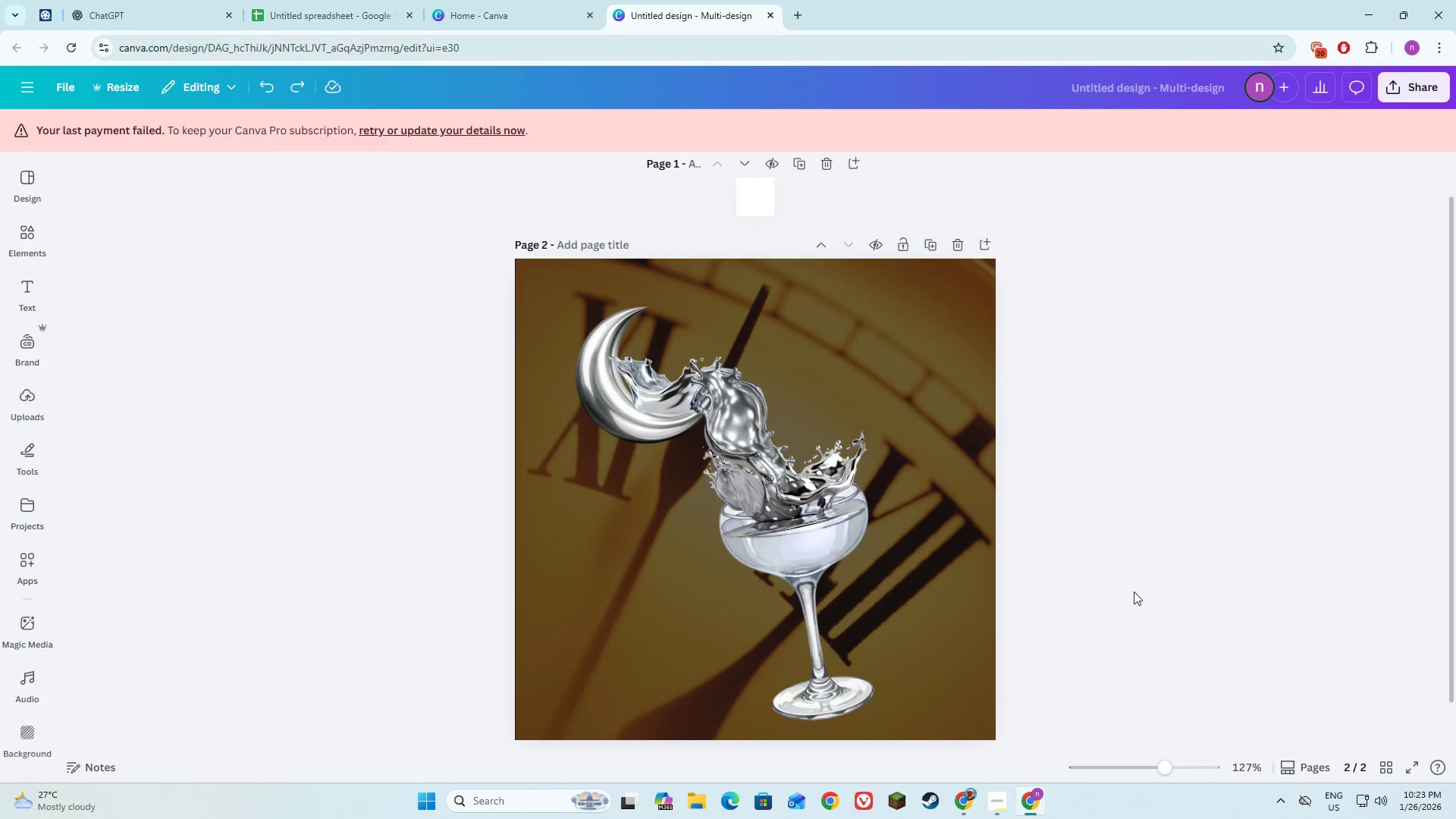 
left_click([1250, 592])
 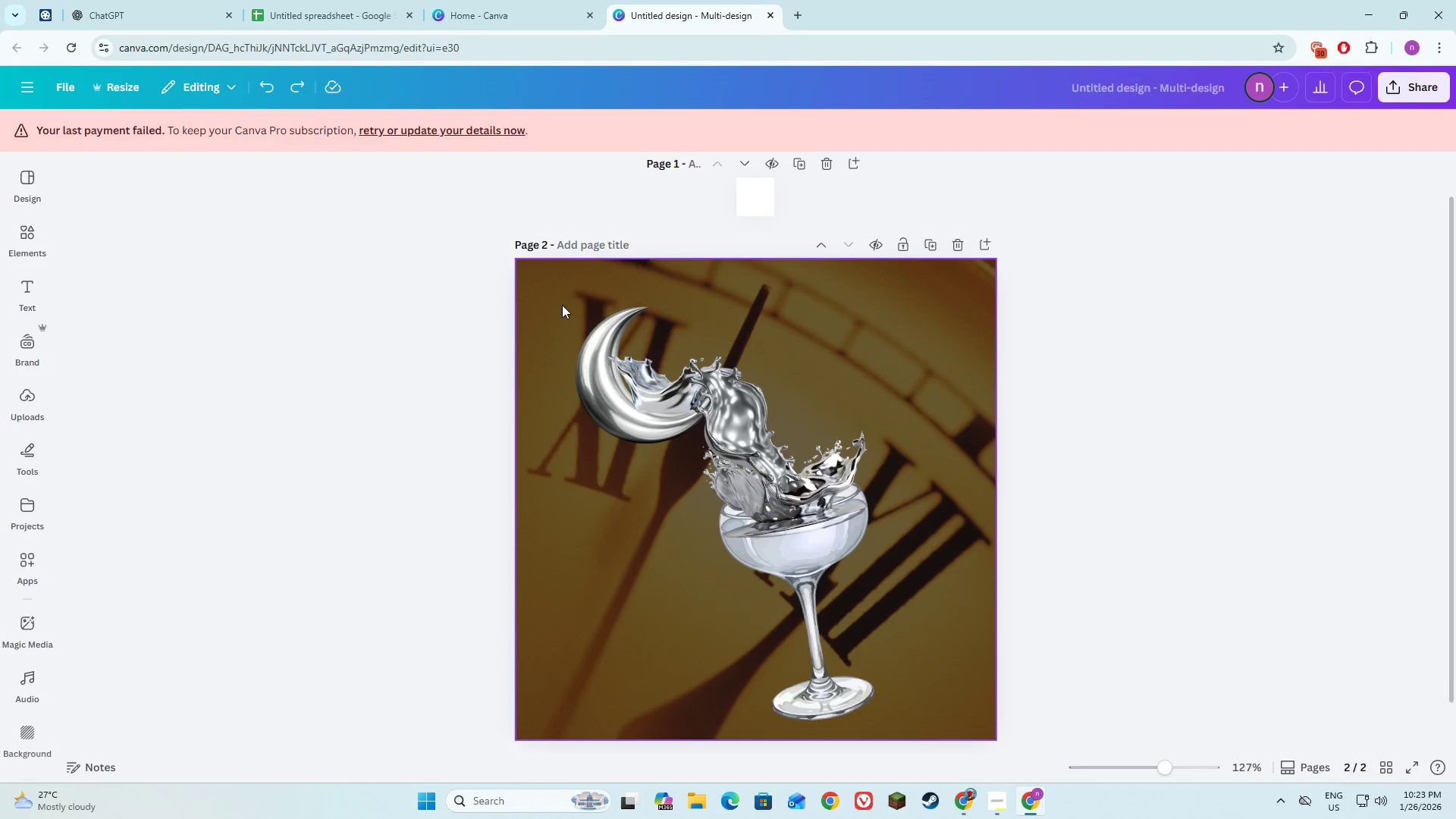 
left_click([562, 305])
 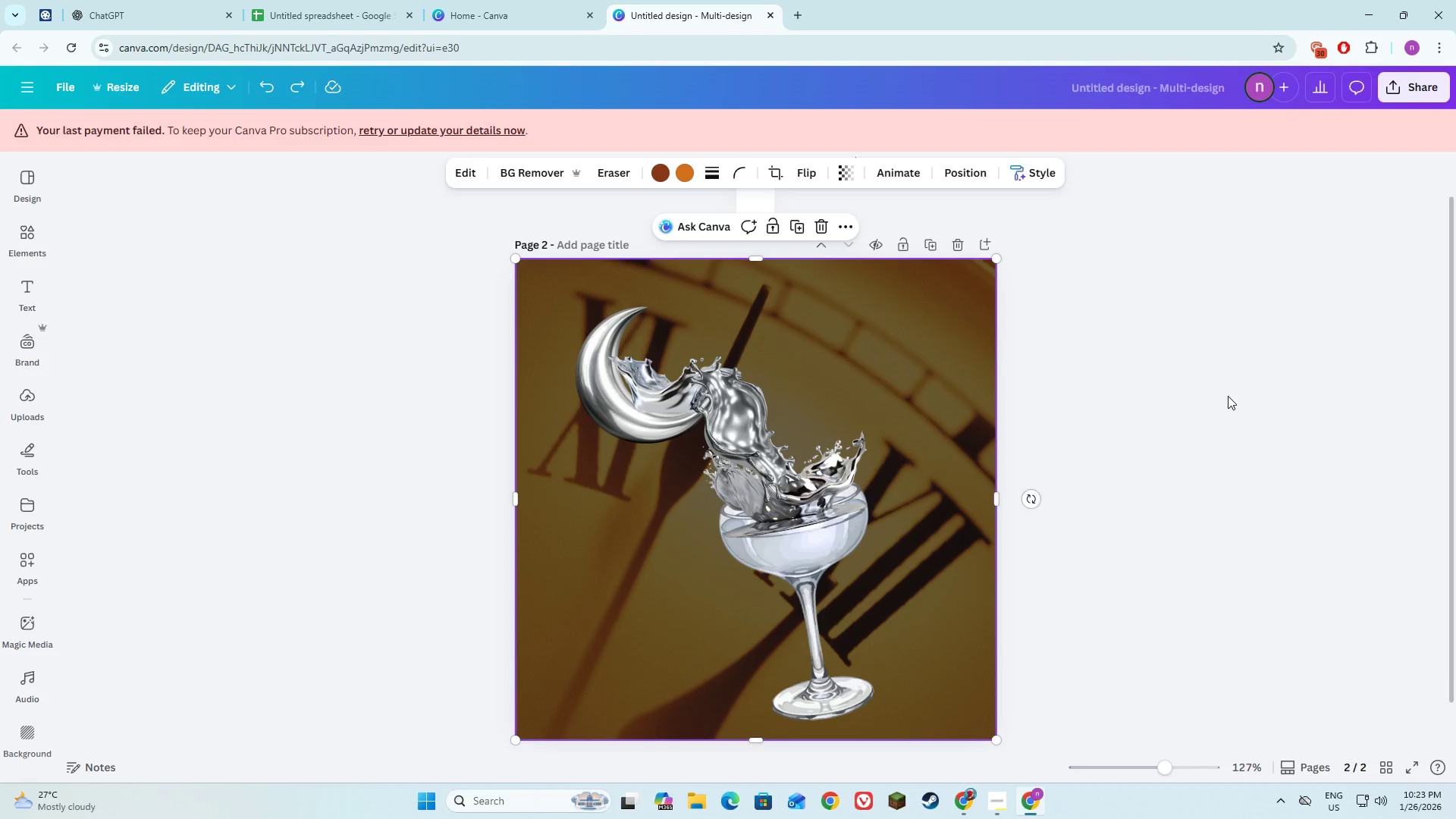 
left_click([1228, 398])
 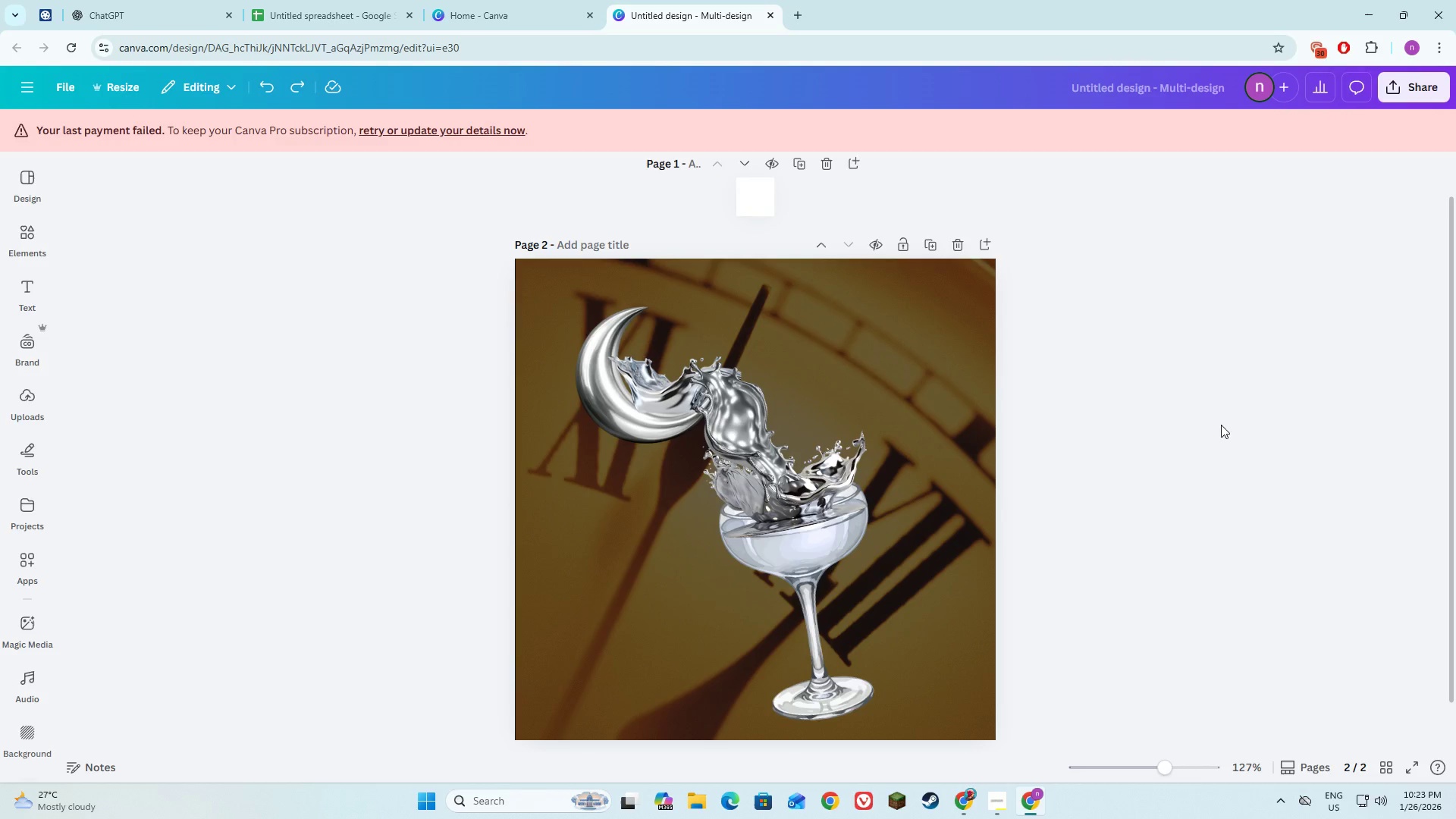 
scroll: coordinate [1225, 435], scroll_direction: down, amount: 7.0
 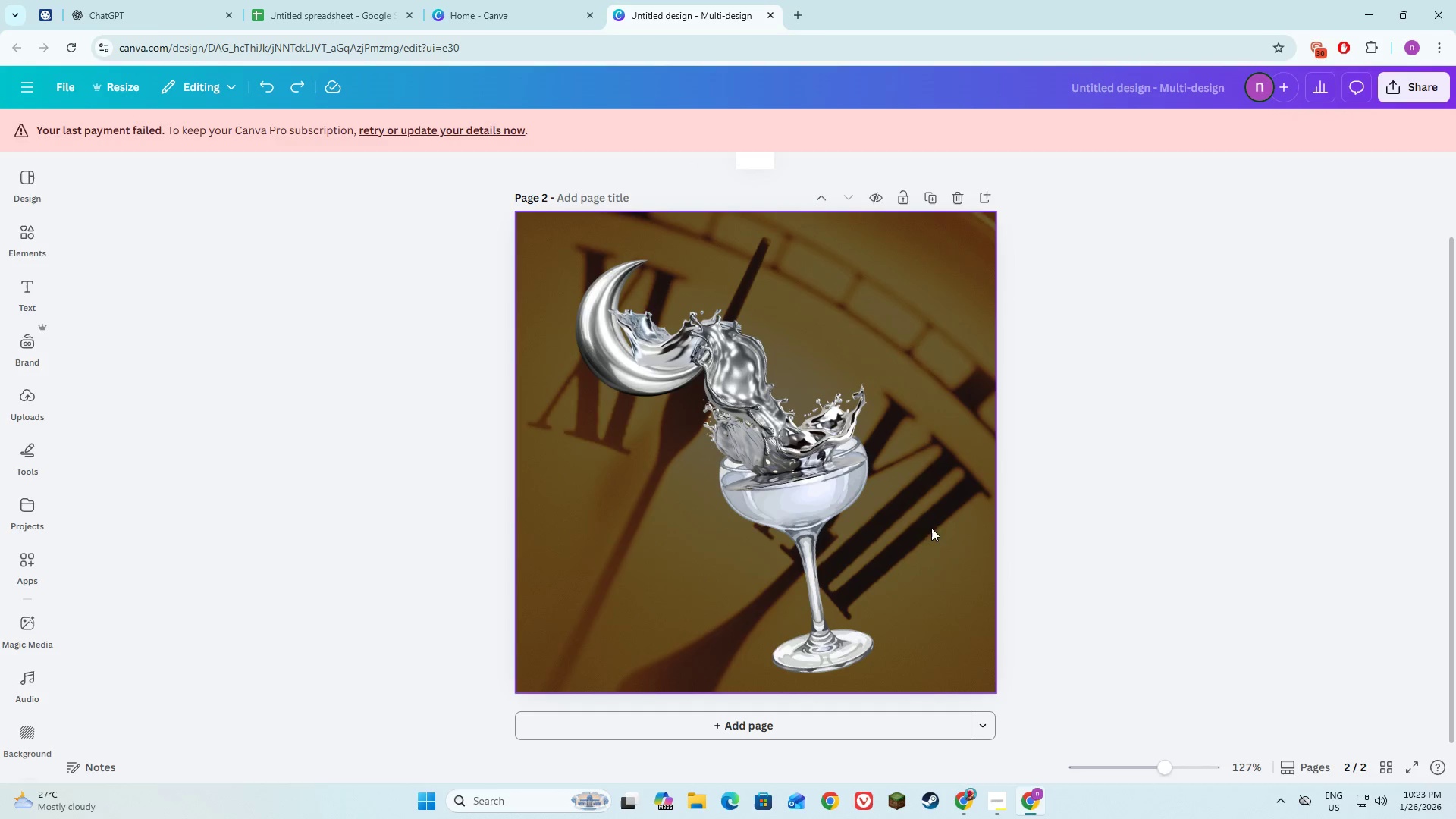 
left_click([977, 636])
 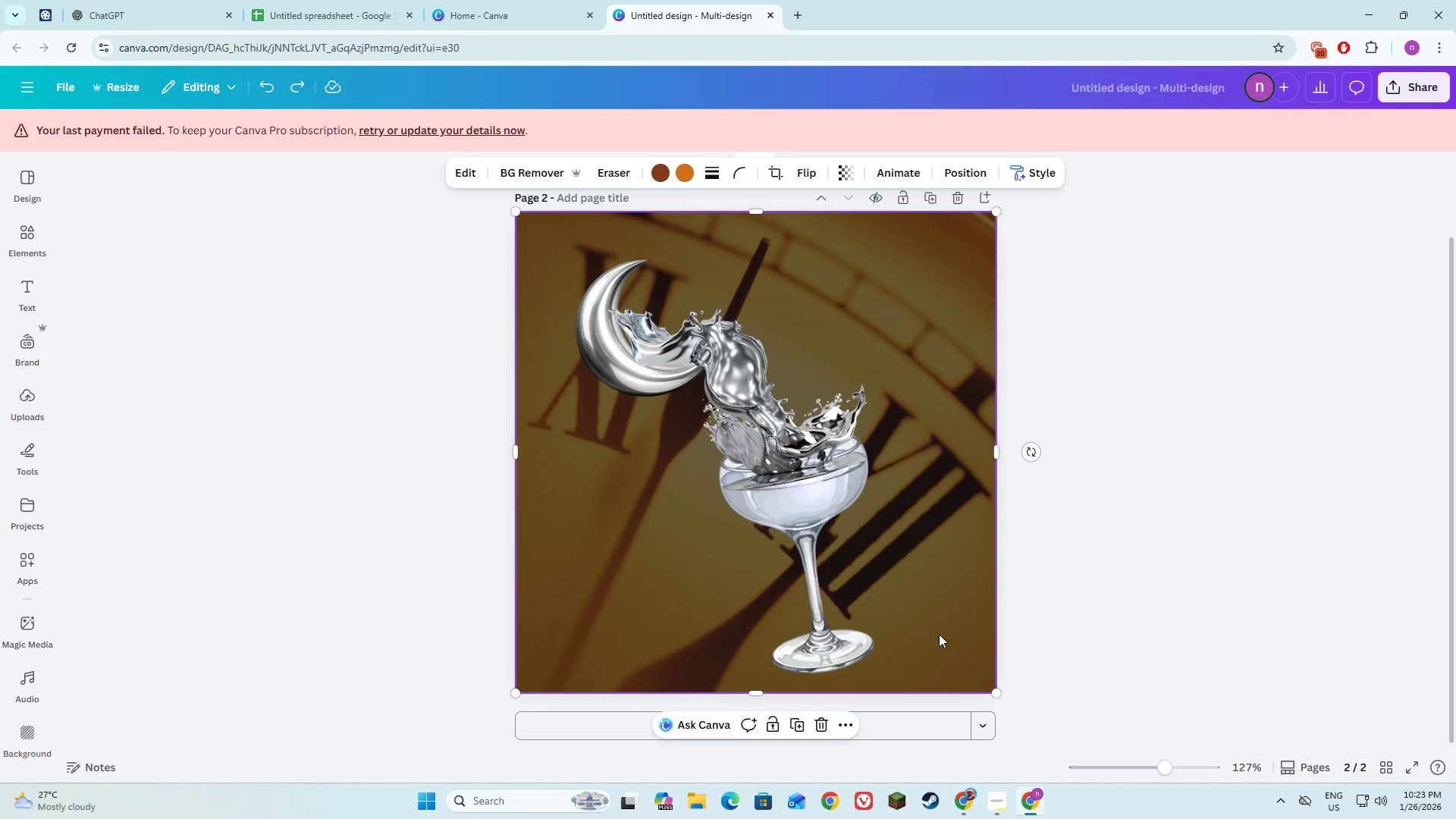 
left_click([1078, 626])
 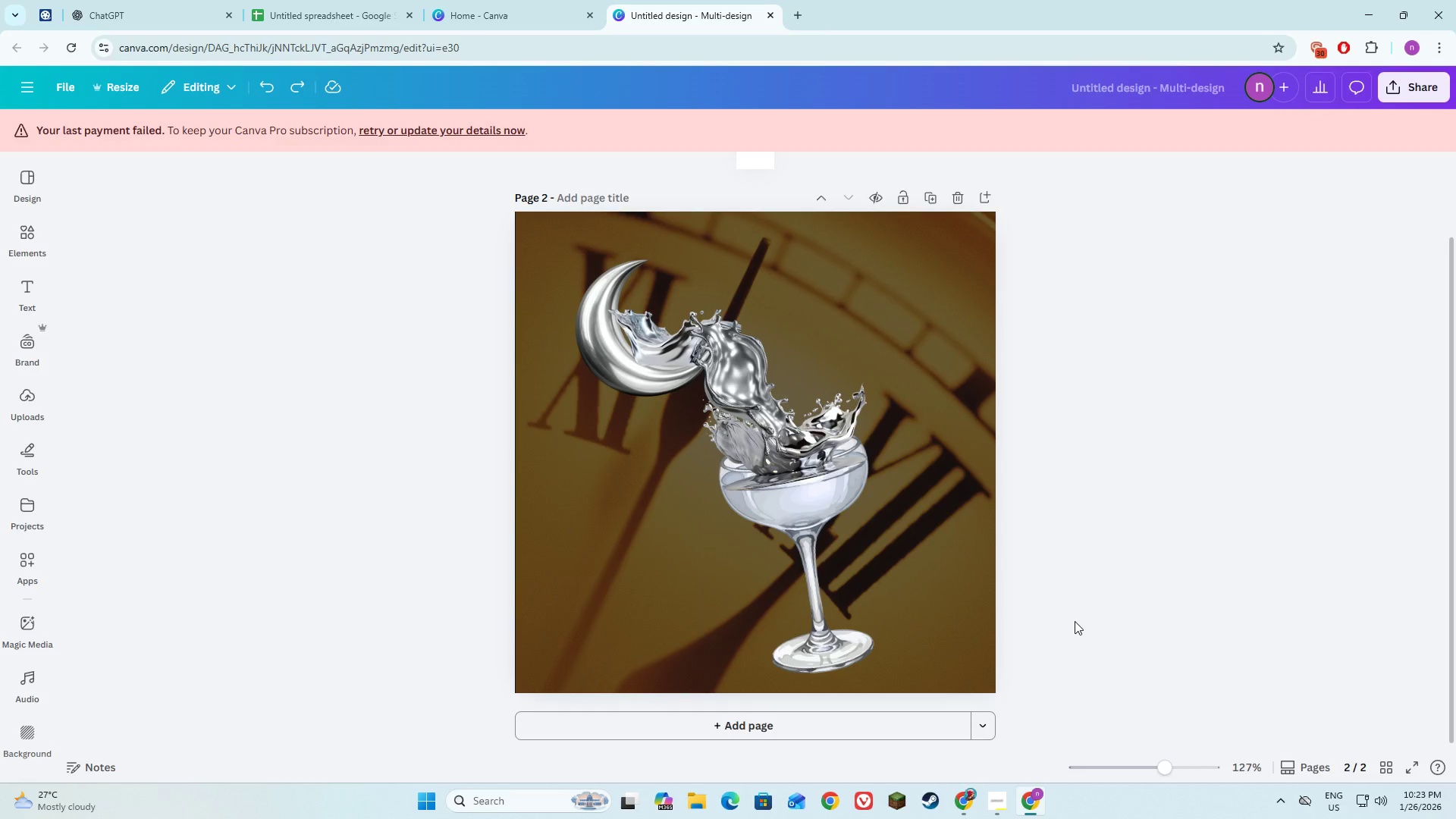 
left_click([954, 607])
 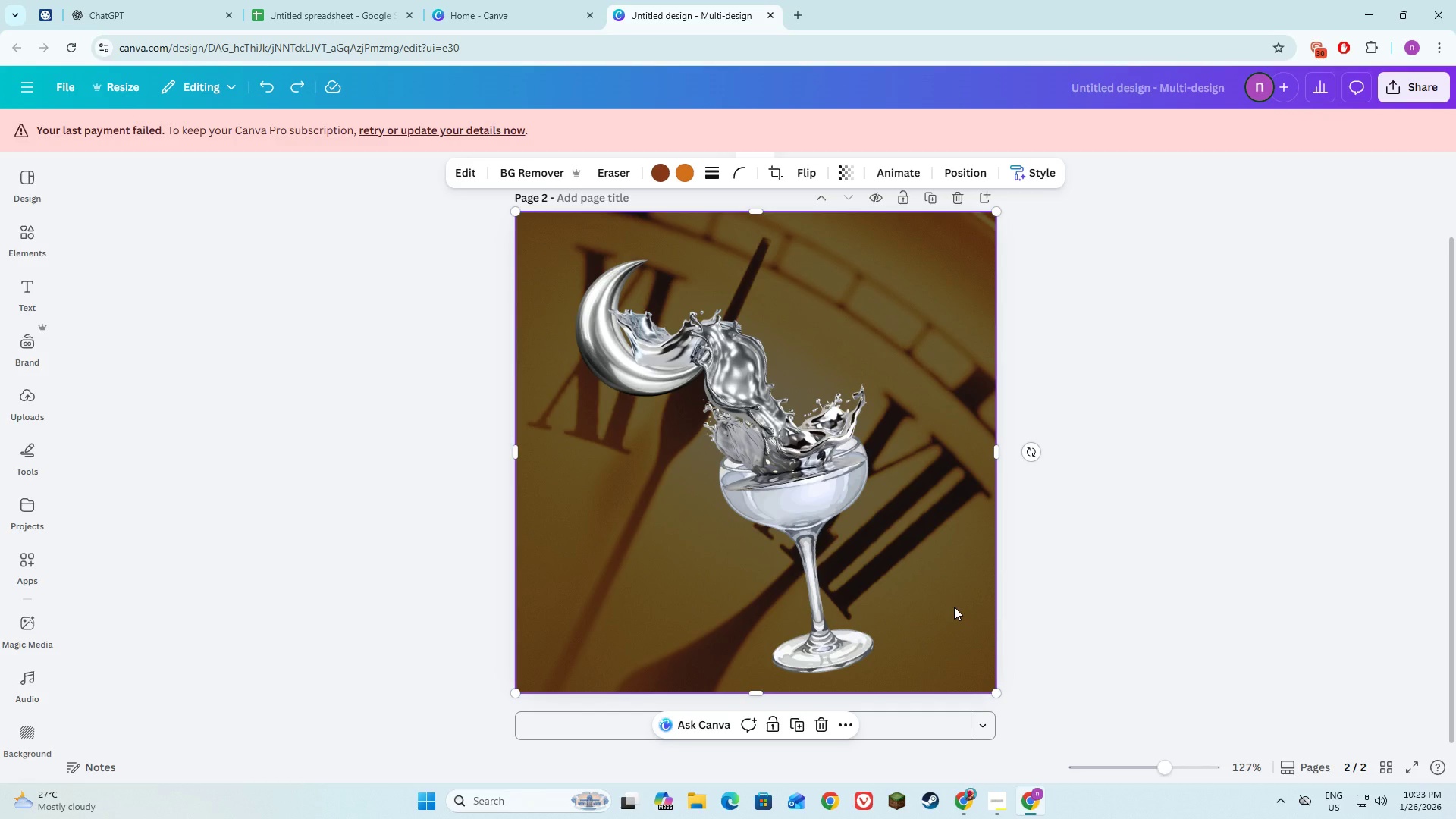 
key(Backspace)
 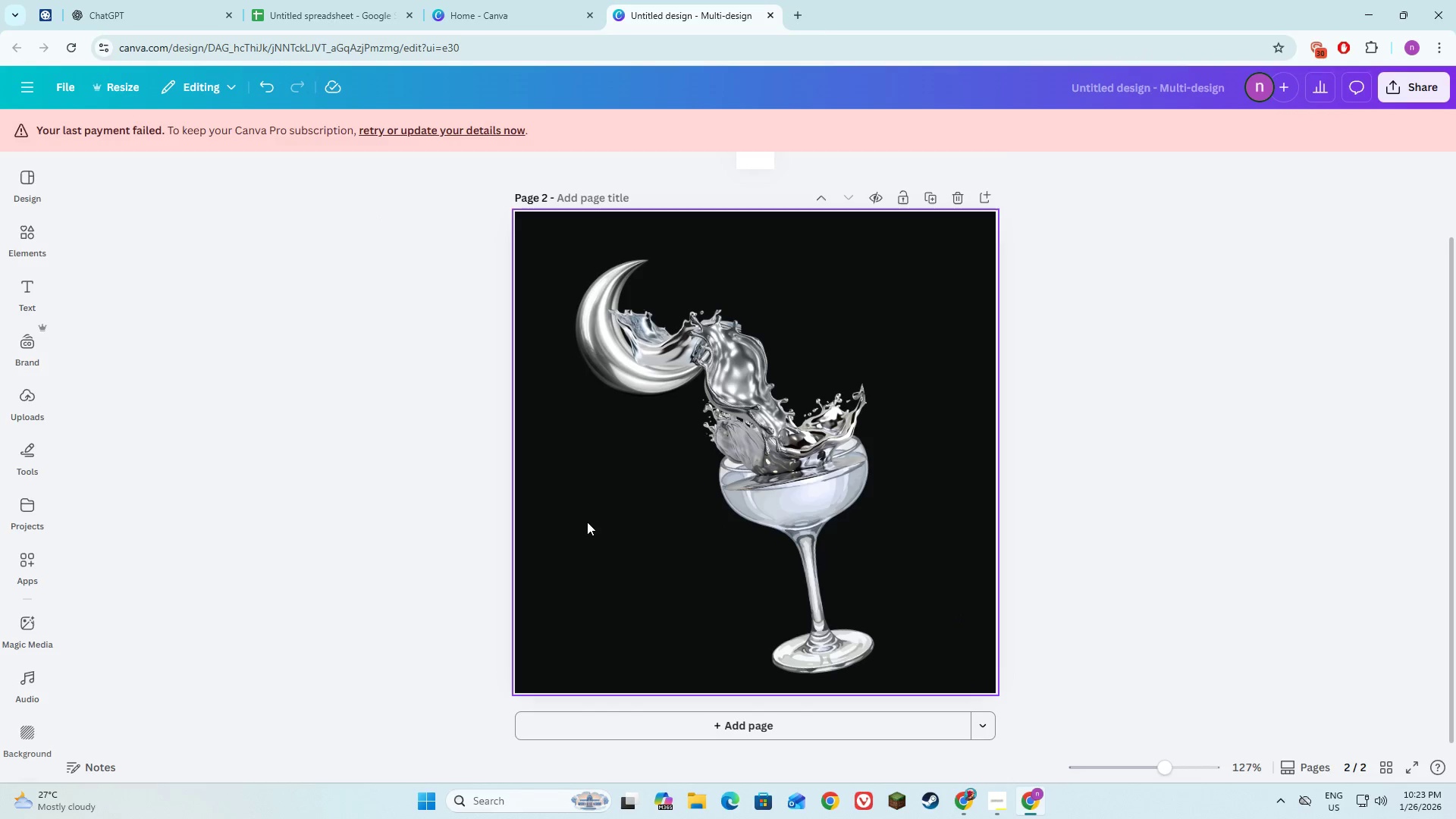 
left_click([15, 241])
 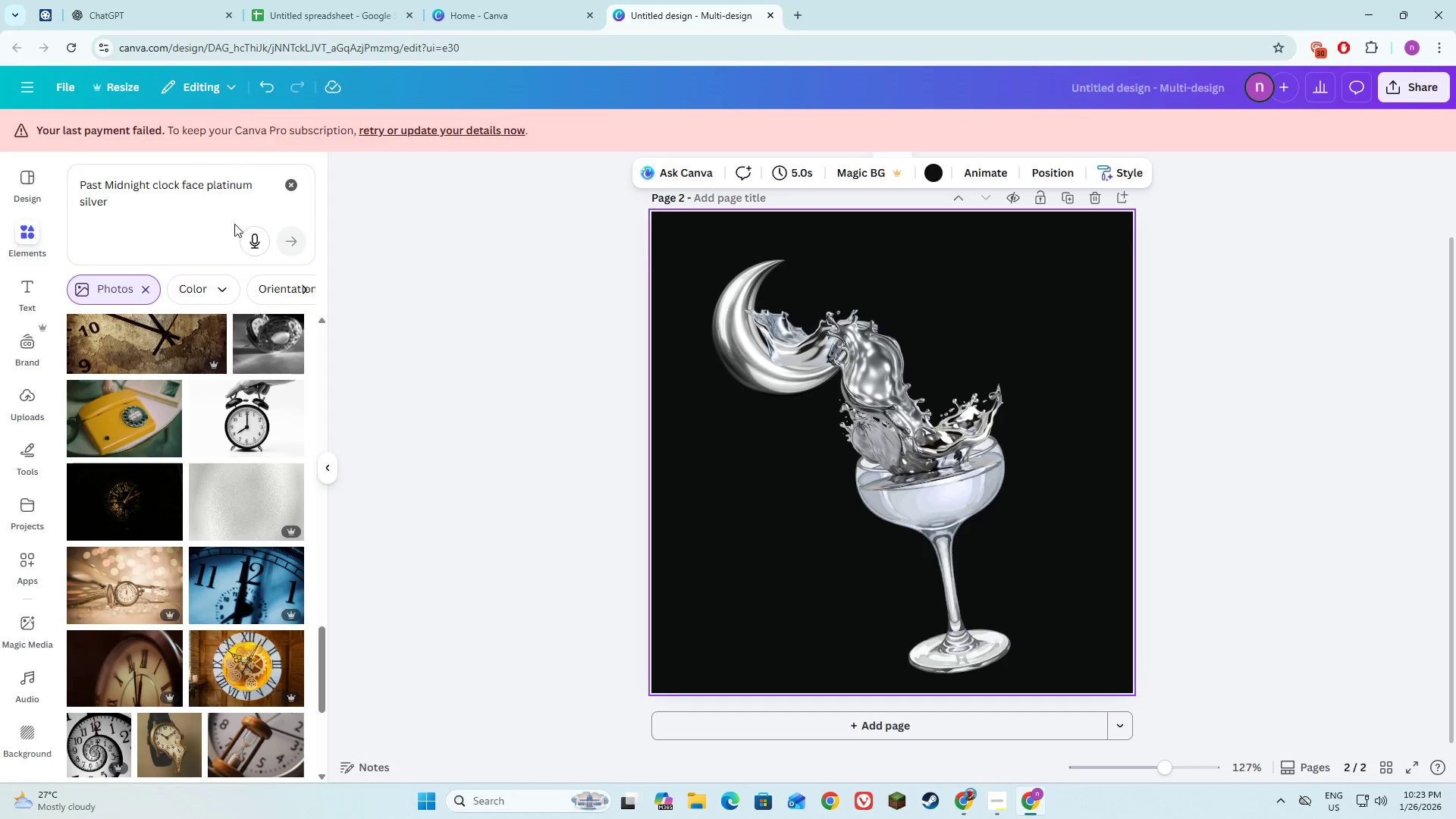 
mouse_move([237, 356])
 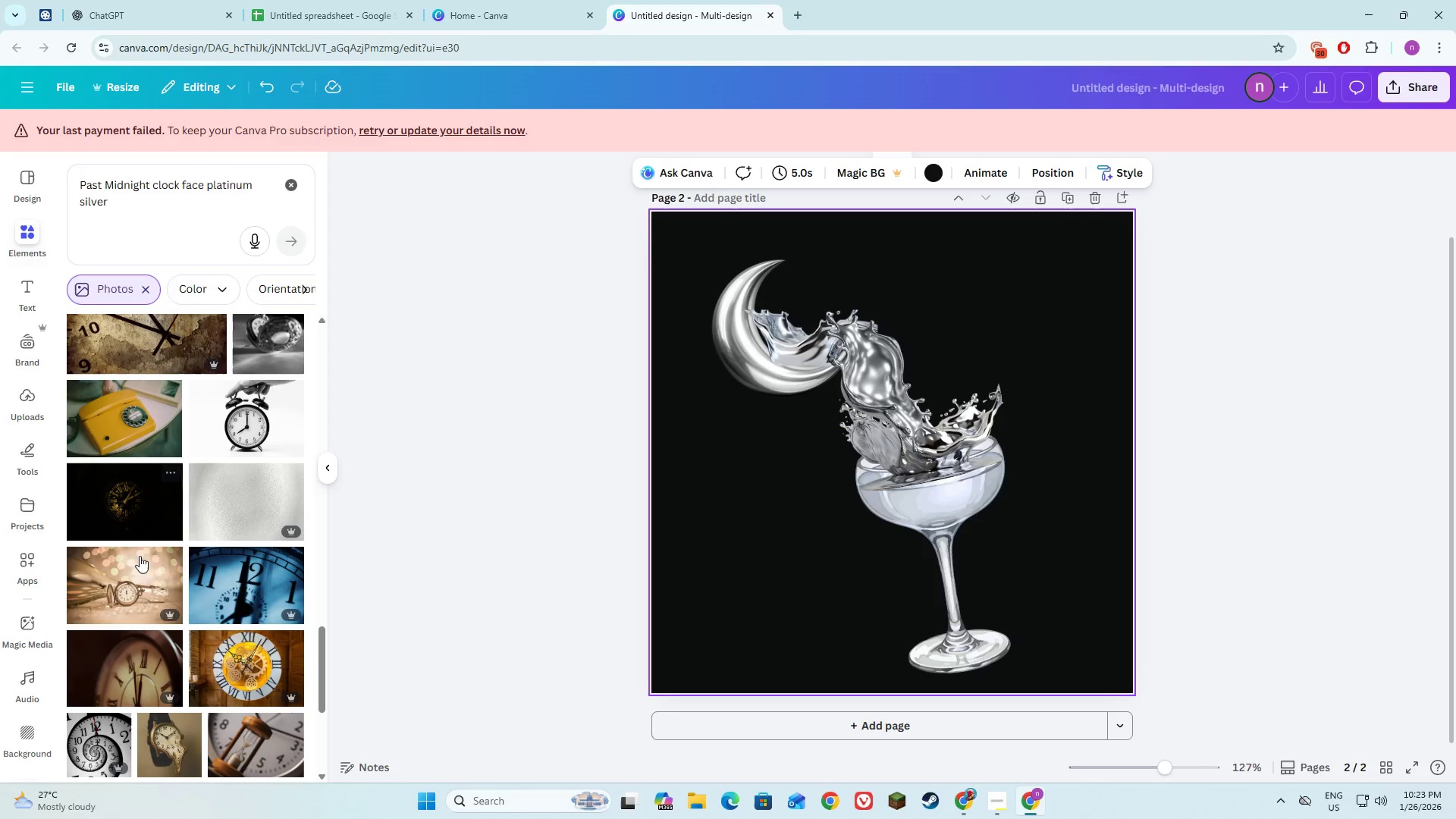 
left_click([136, 576])
 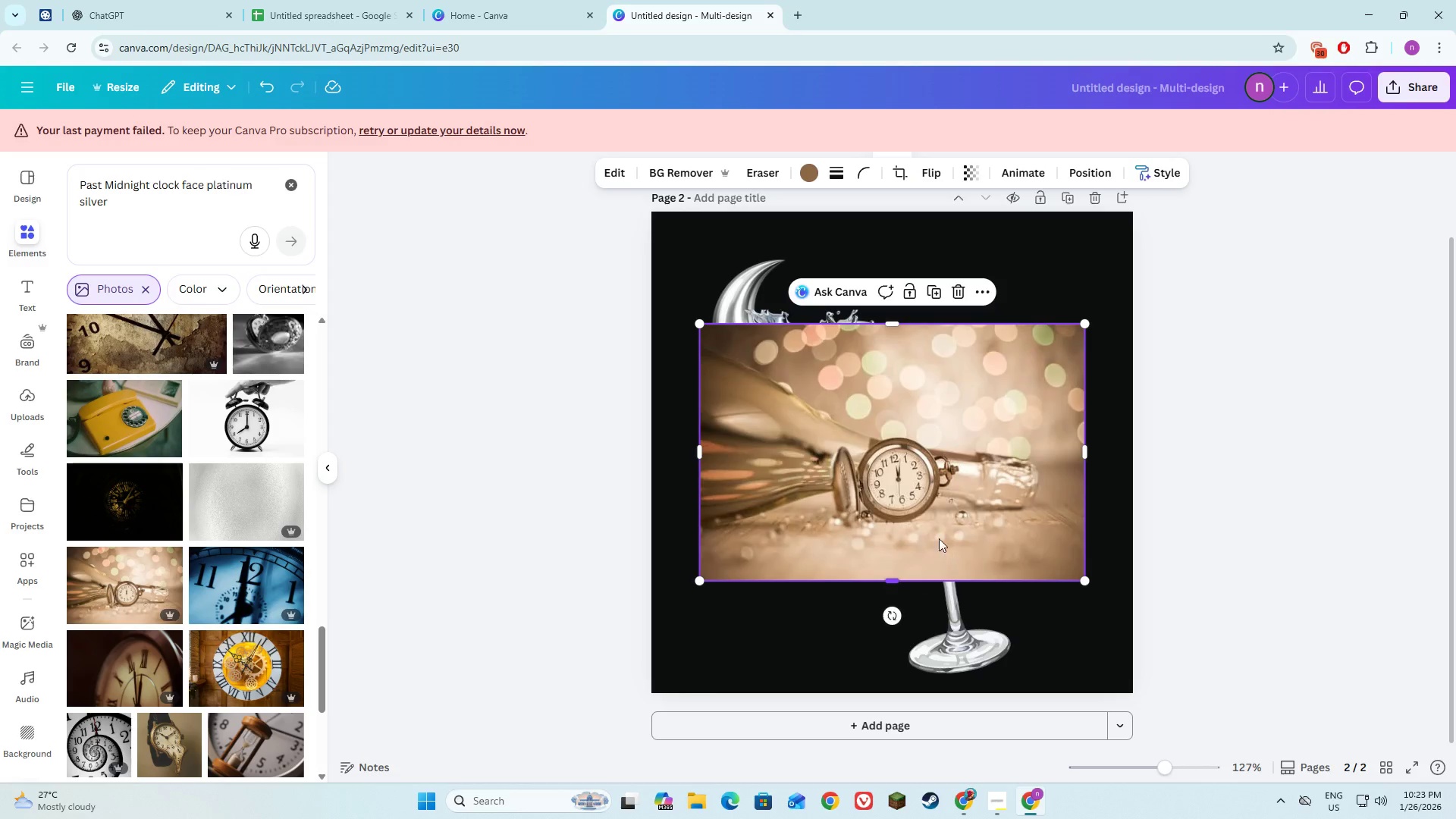 
left_click_drag(start_coordinate=[926, 529], to_coordinate=[879, 421])
 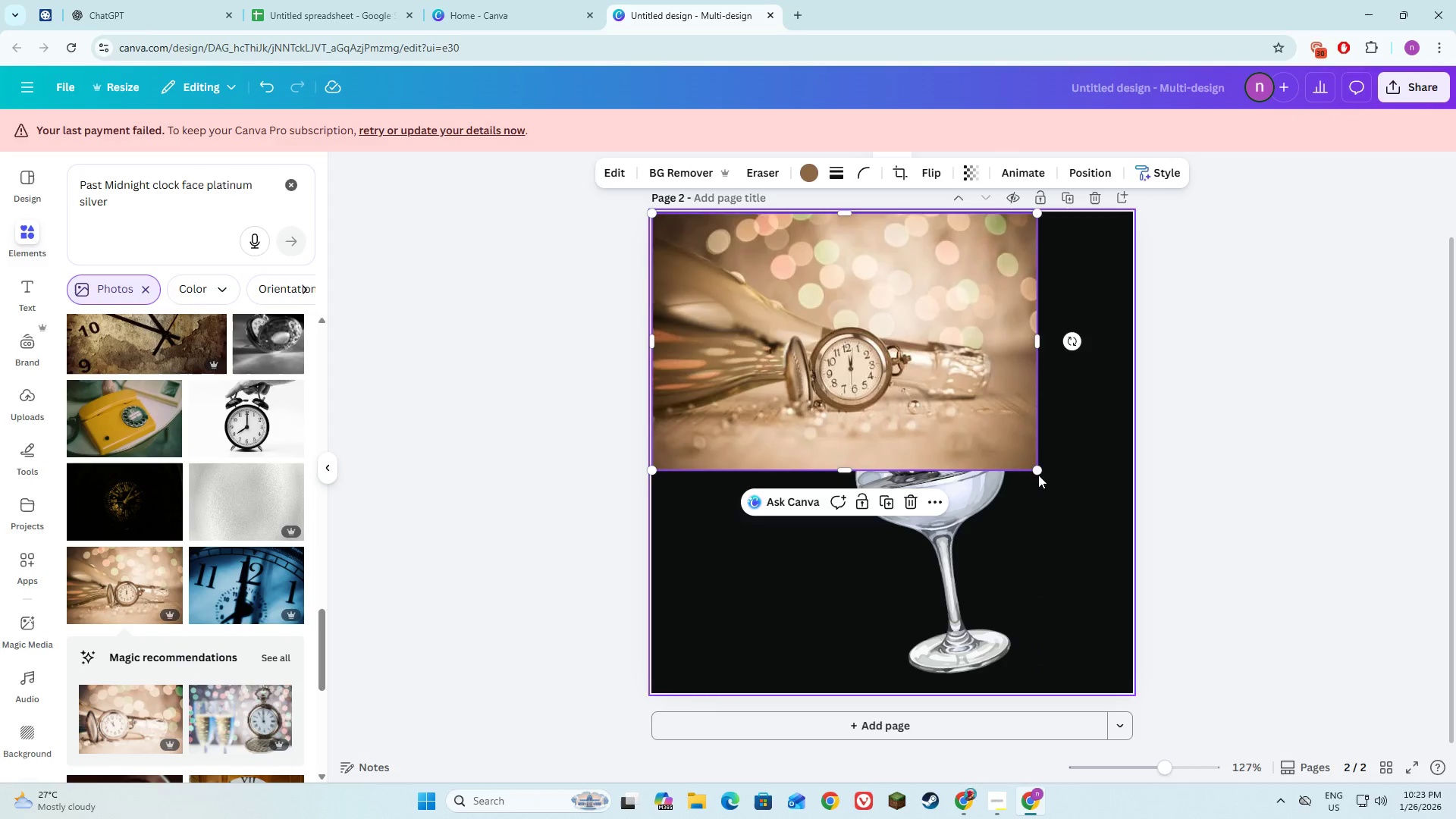 
left_click_drag(start_coordinate=[1038, 469], to_coordinate=[1088, 618])
 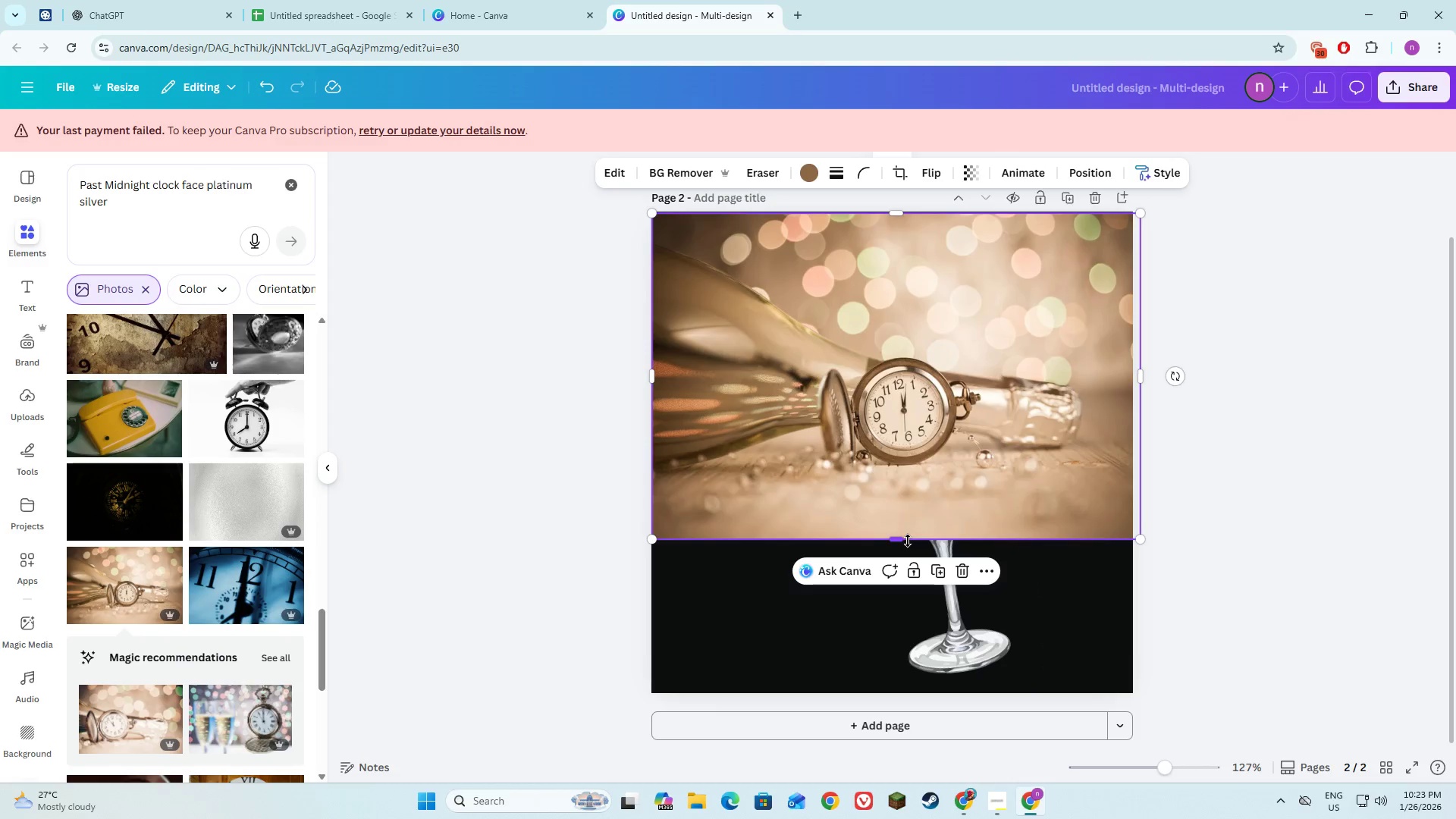 
left_click_drag(start_coordinate=[897, 540], to_coordinate=[937, 692])
 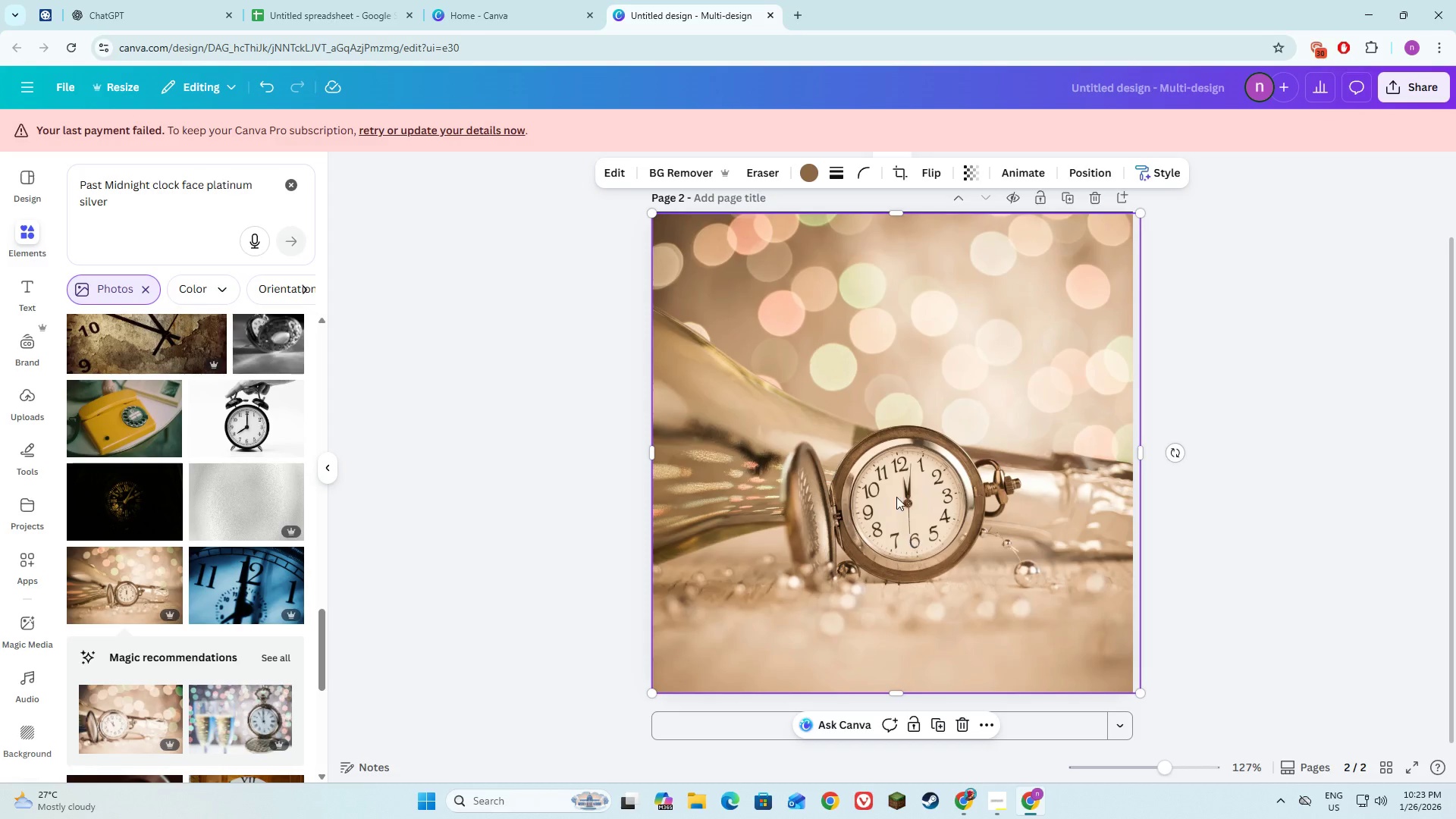 
right_click([896, 497])
 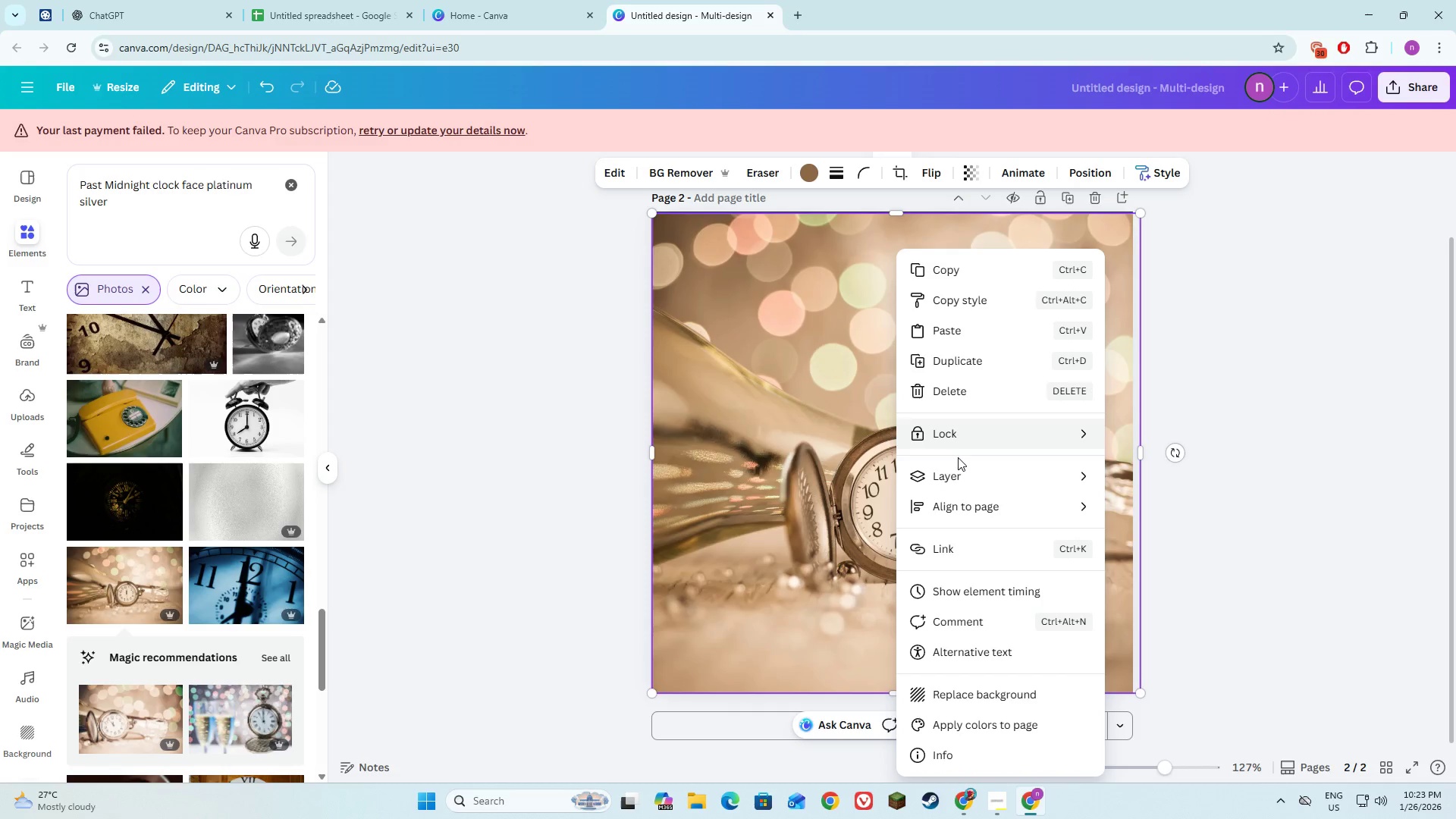 
left_click([959, 472])
 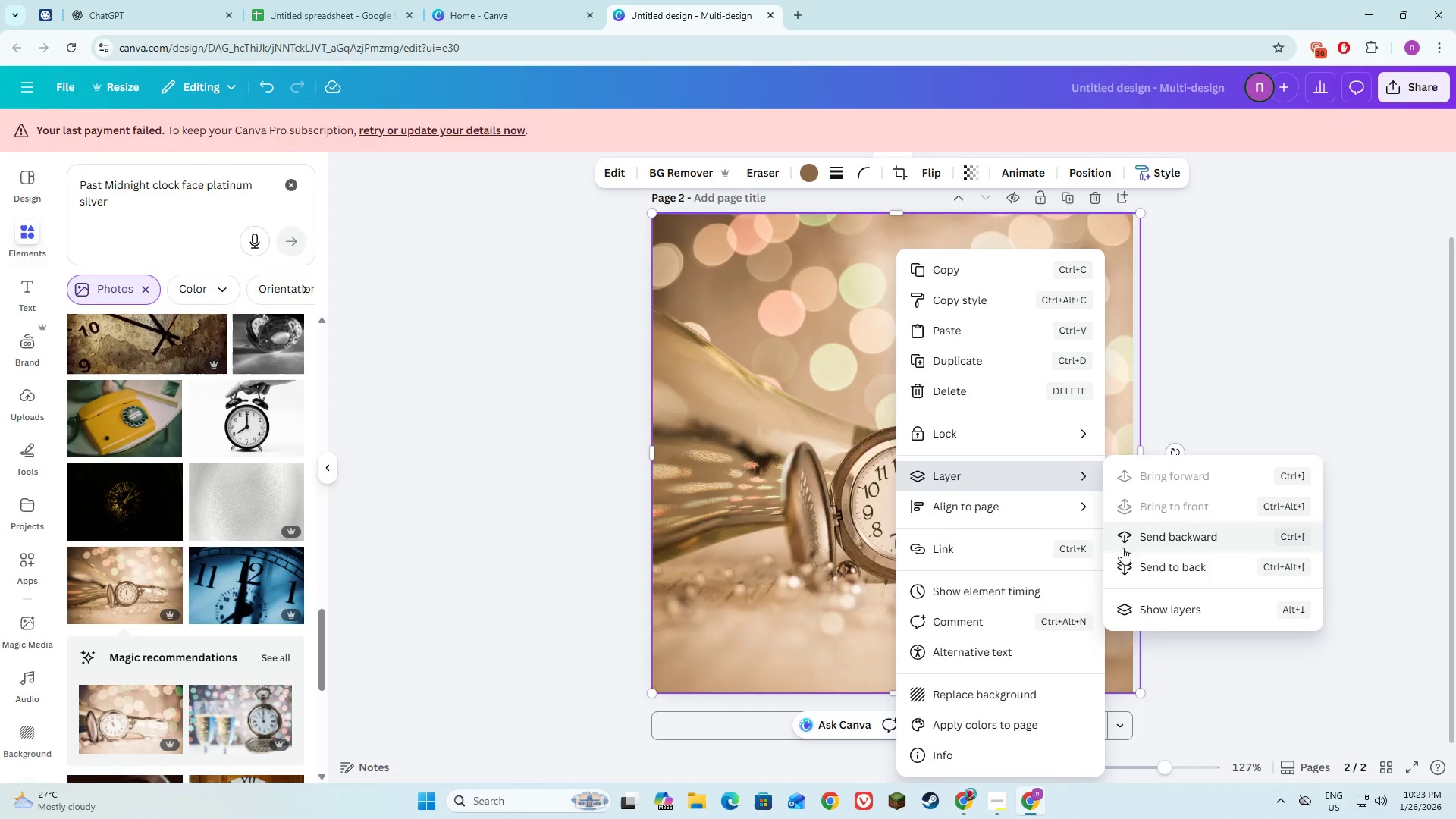 
left_click([1125, 556])
 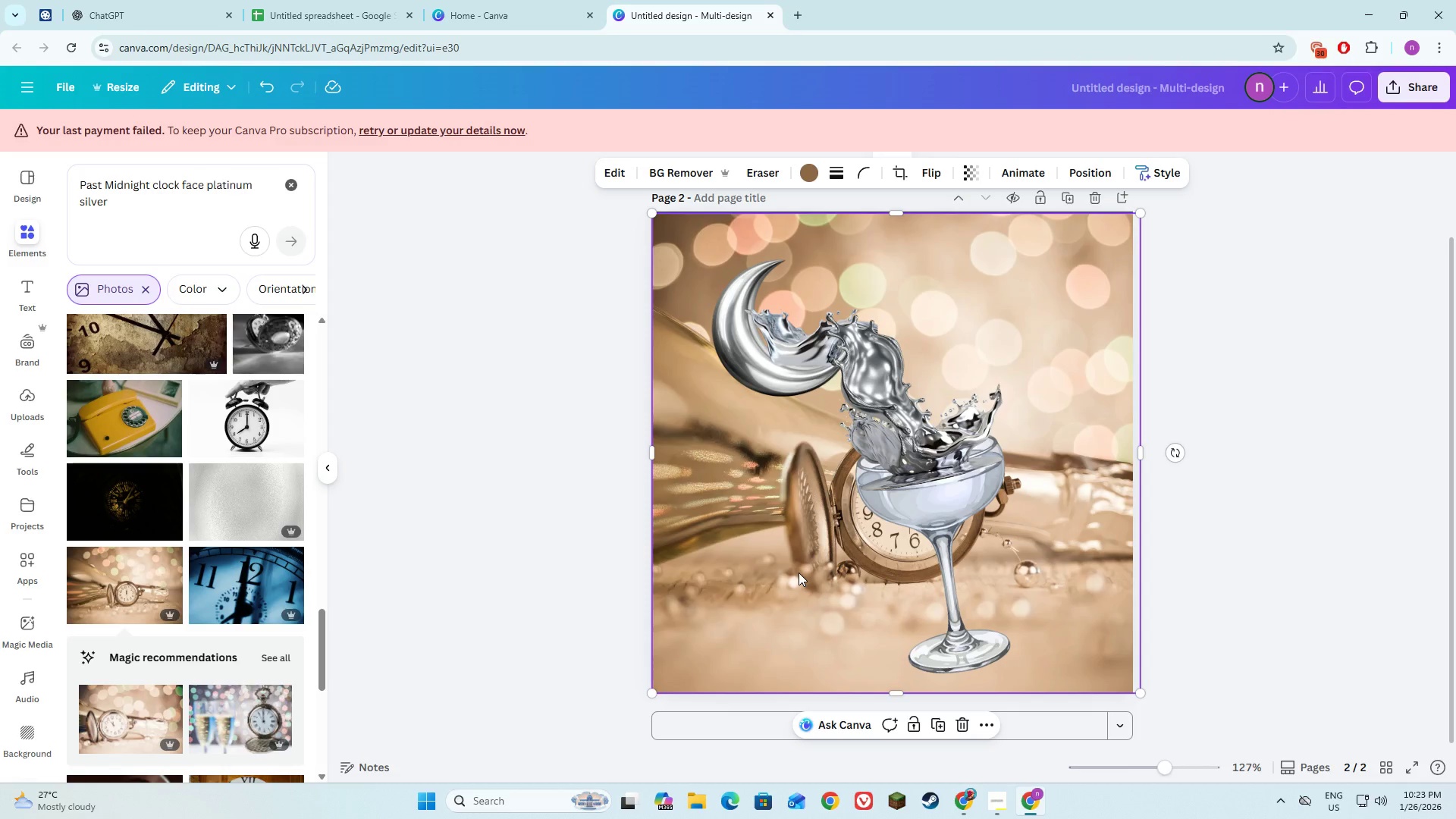 
left_click([794, 571])
 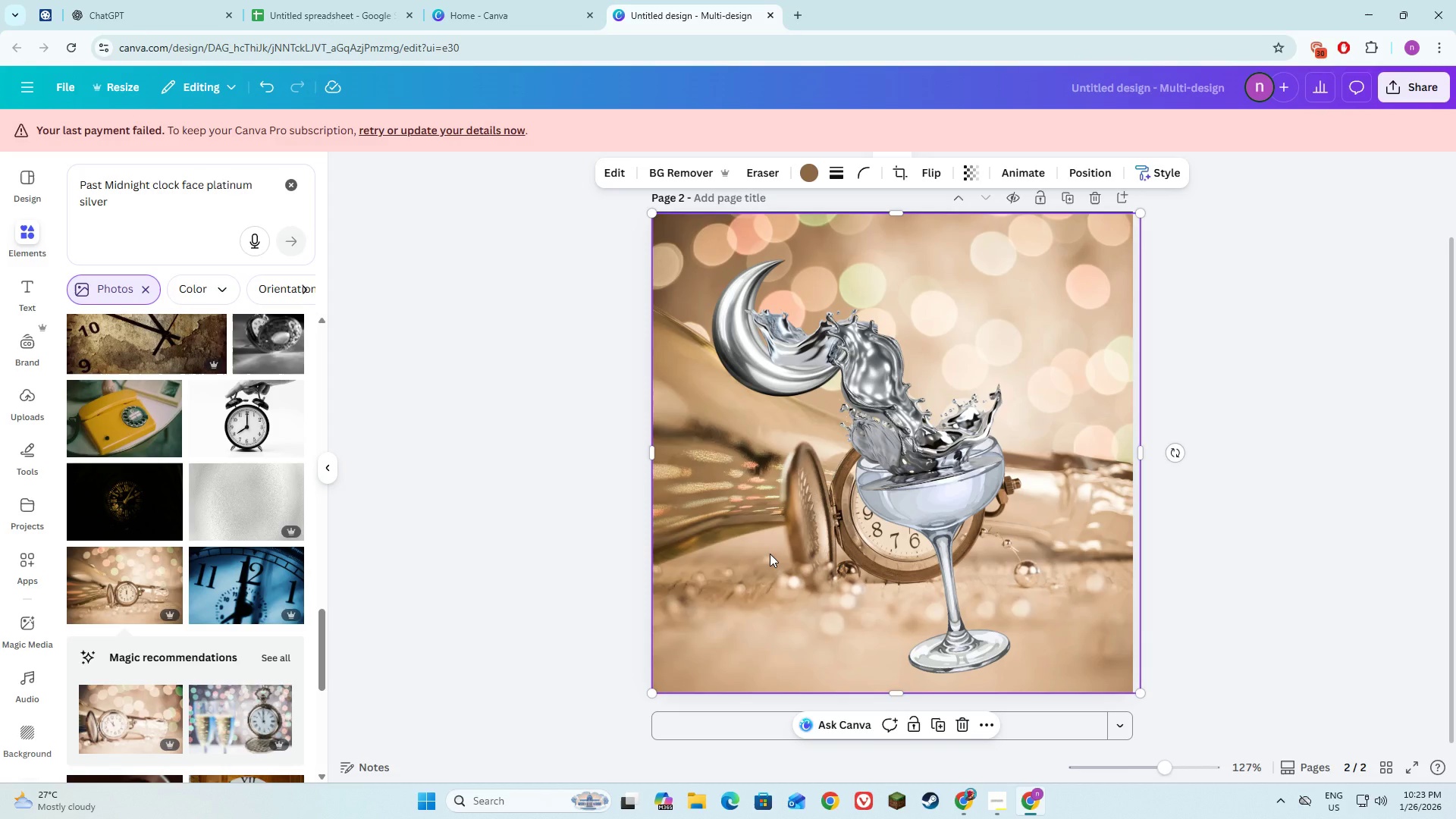 
double_click([770, 554])
 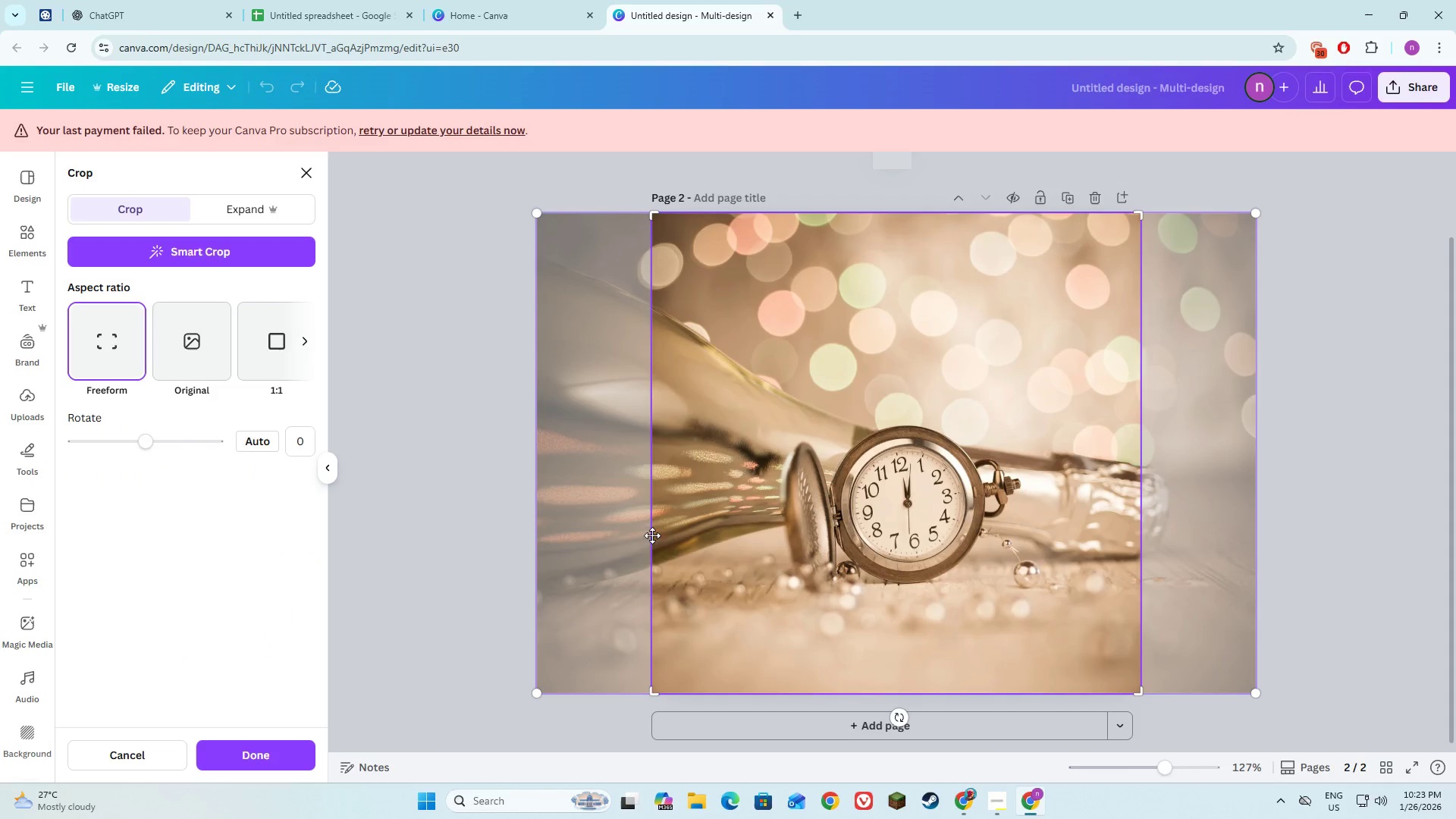 
left_click_drag(start_coordinate=[594, 533], to_coordinate=[723, 532])
 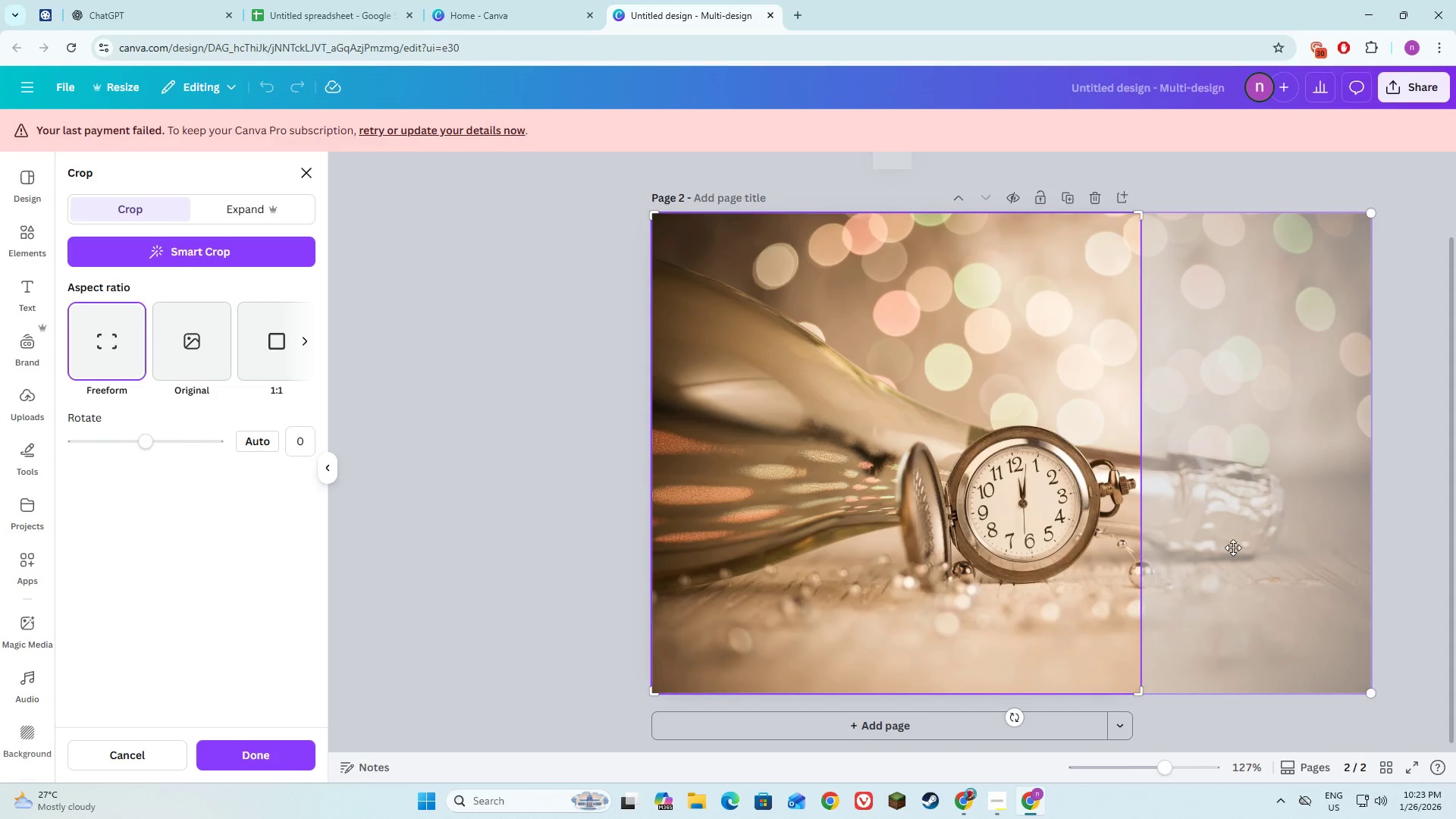 
left_click([1236, 547])
 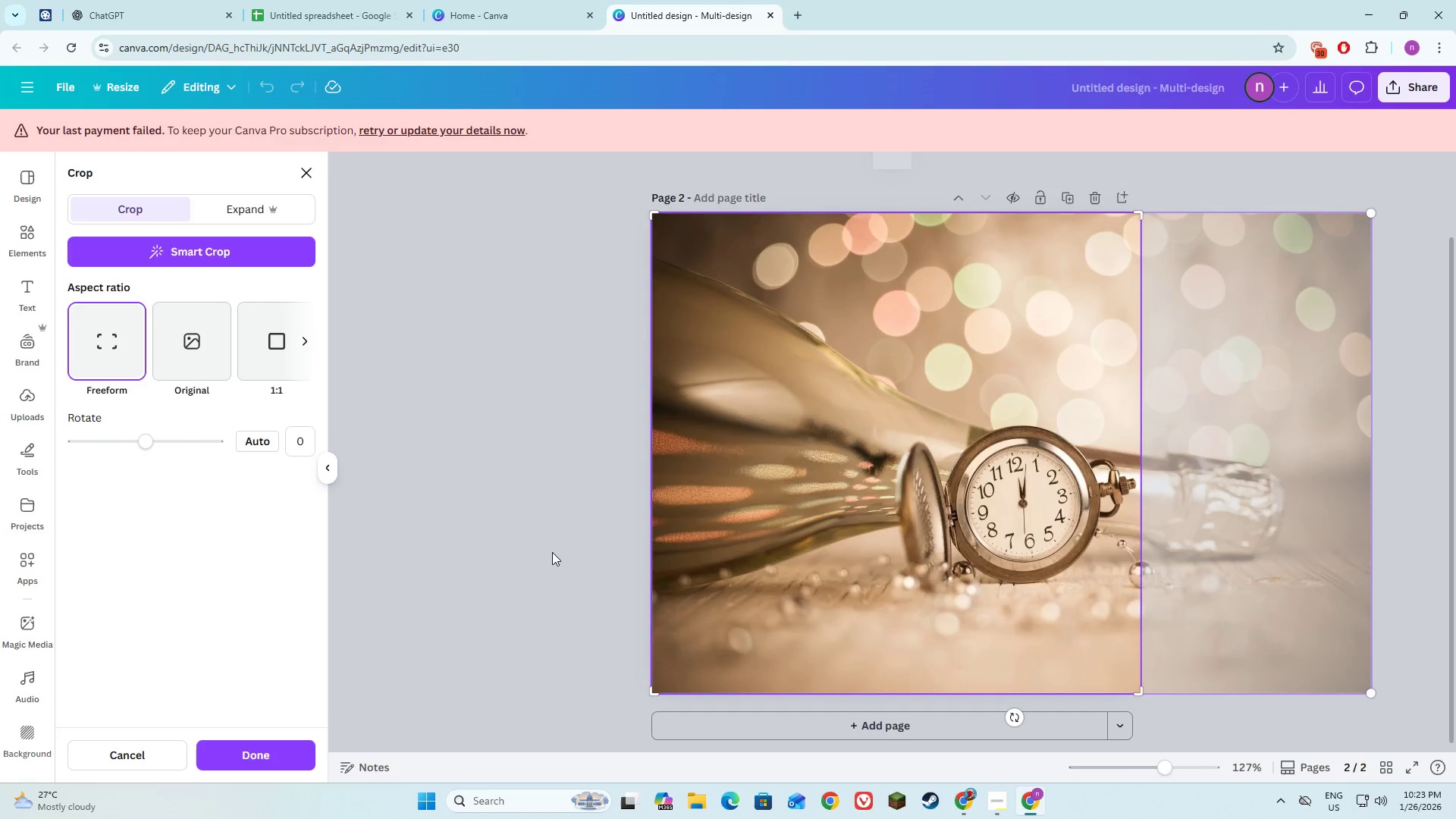 
left_click([552, 552])
 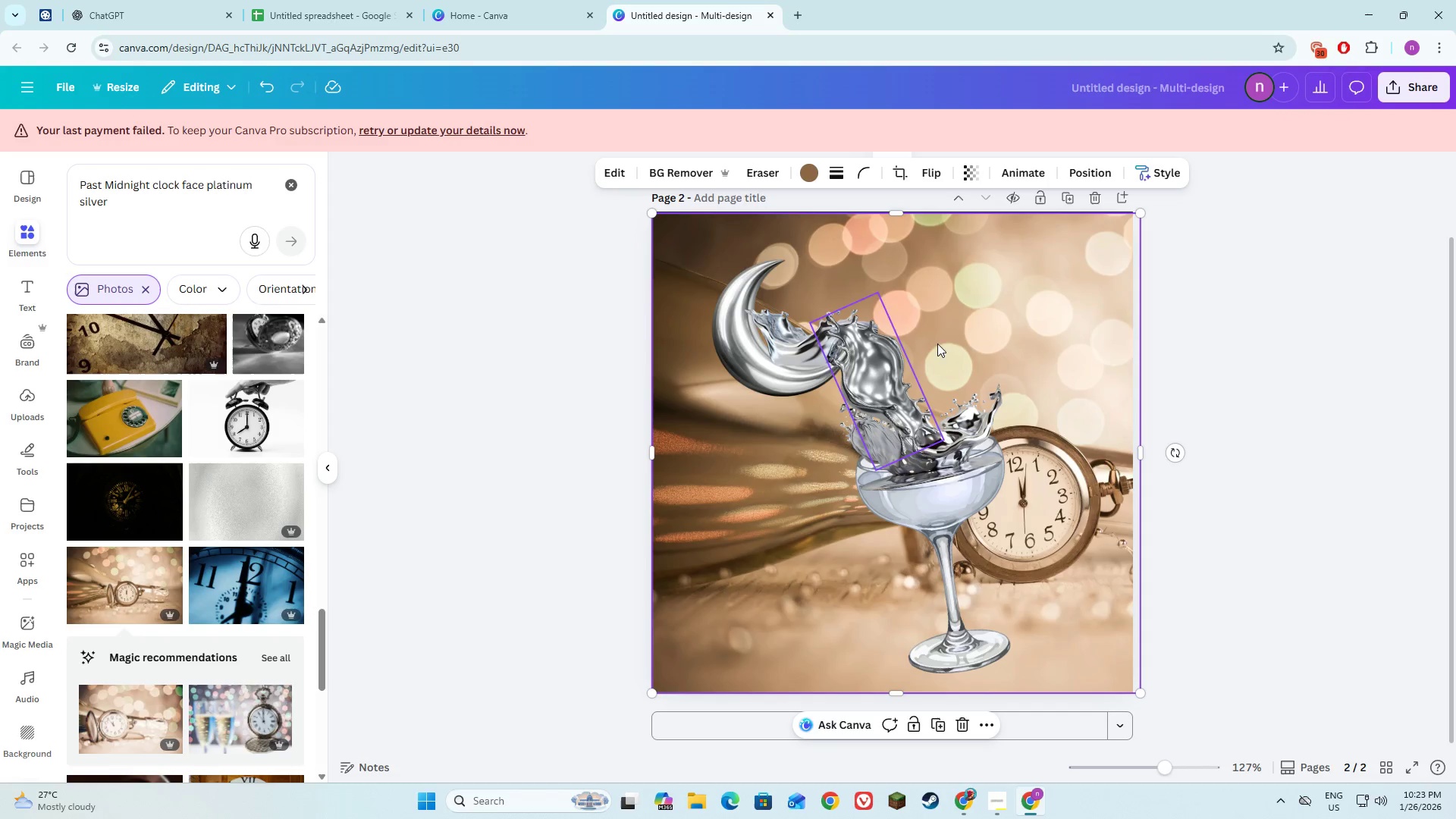 
left_click([682, 180])
 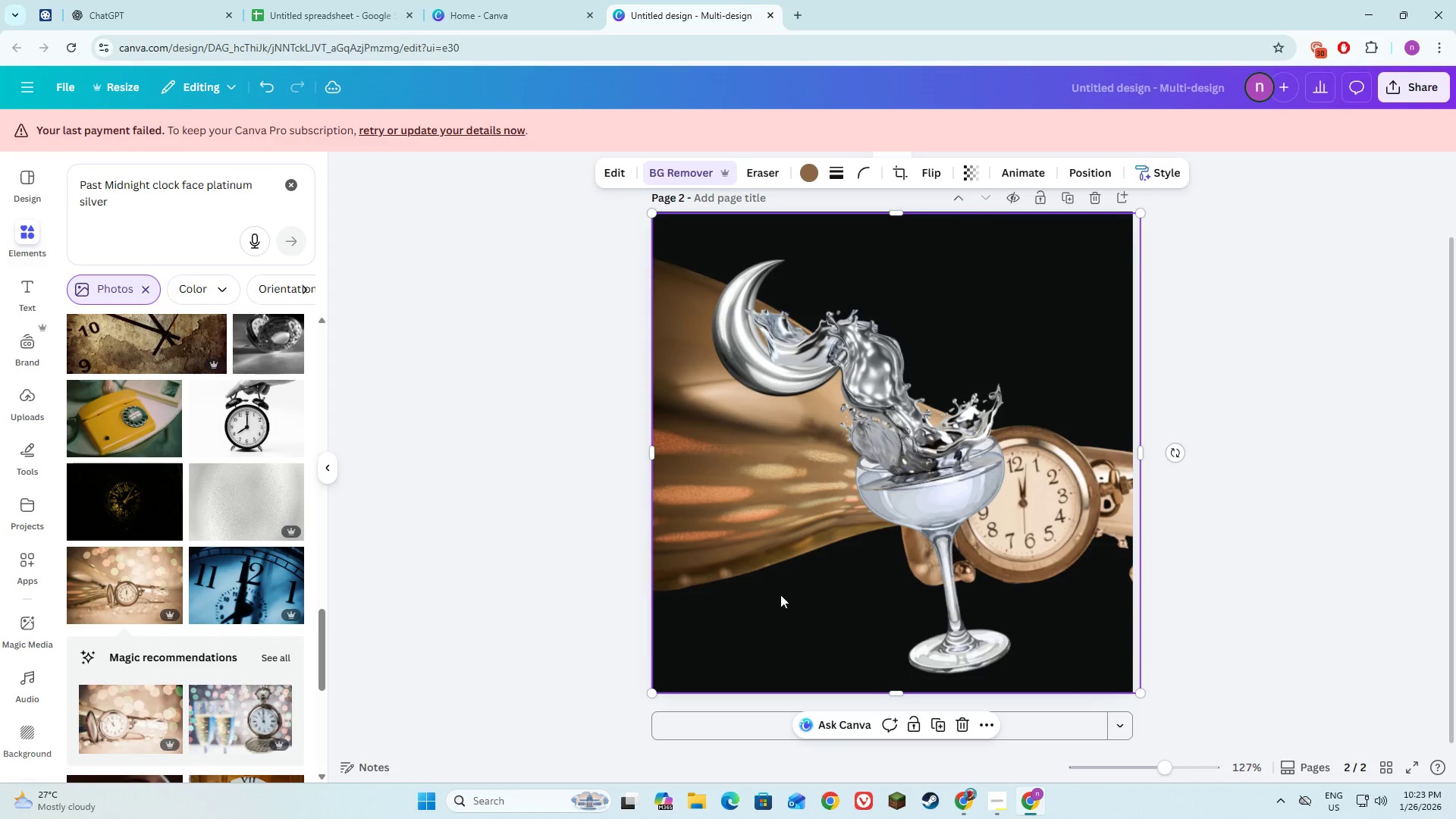 
wait(5.53)
 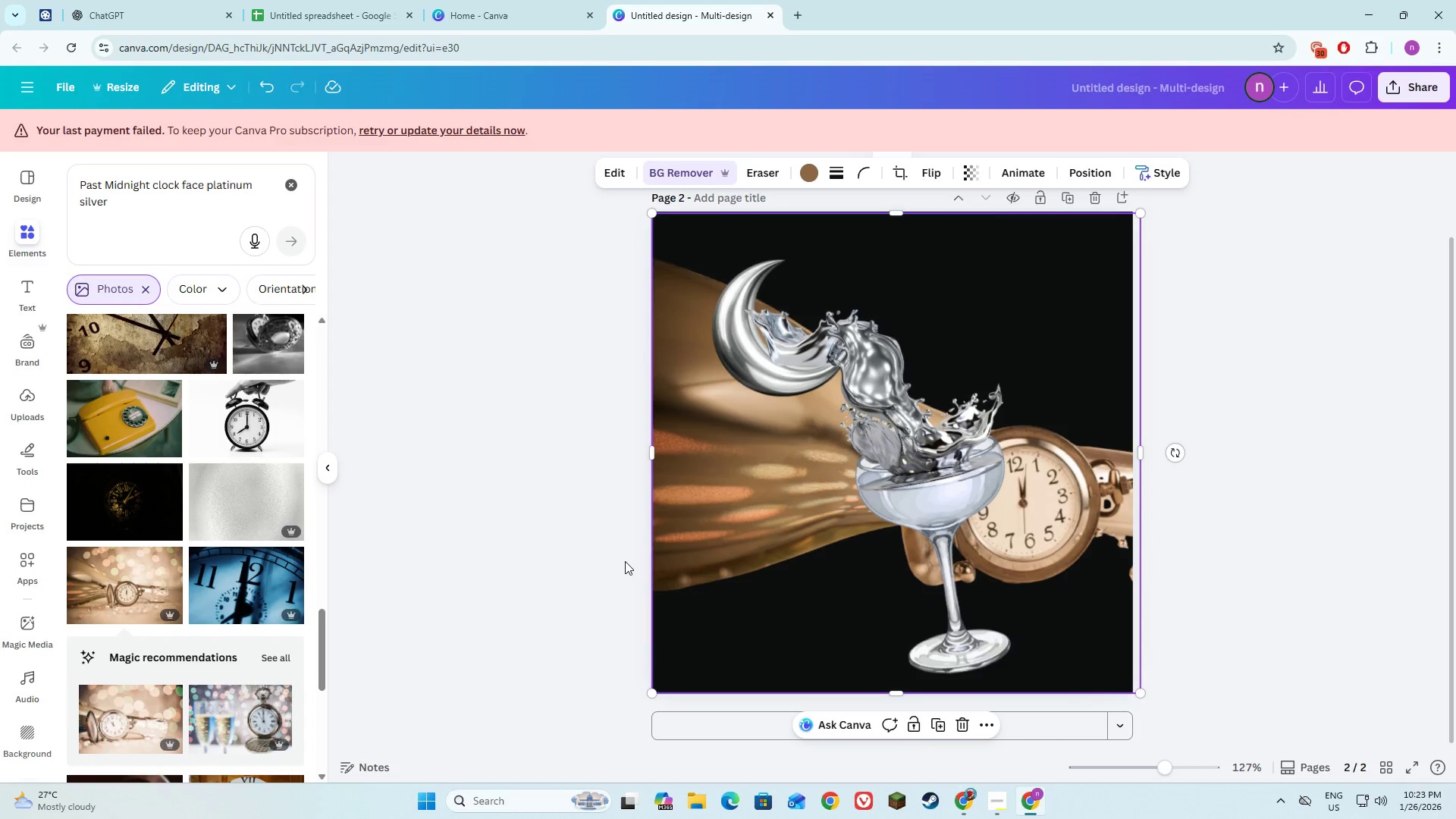 
key(Alt+AltLeft)
 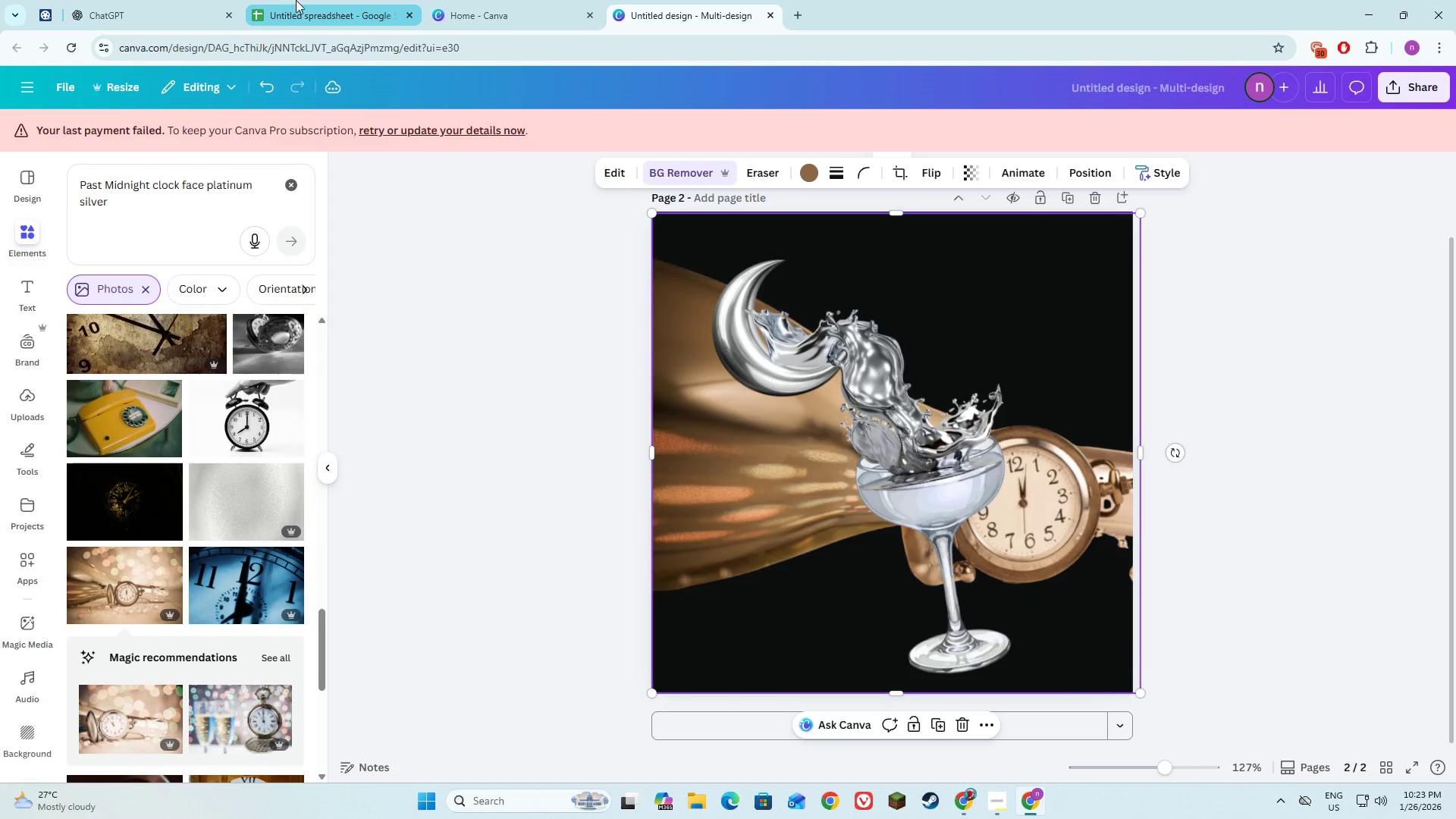 
key(Alt+Tab)